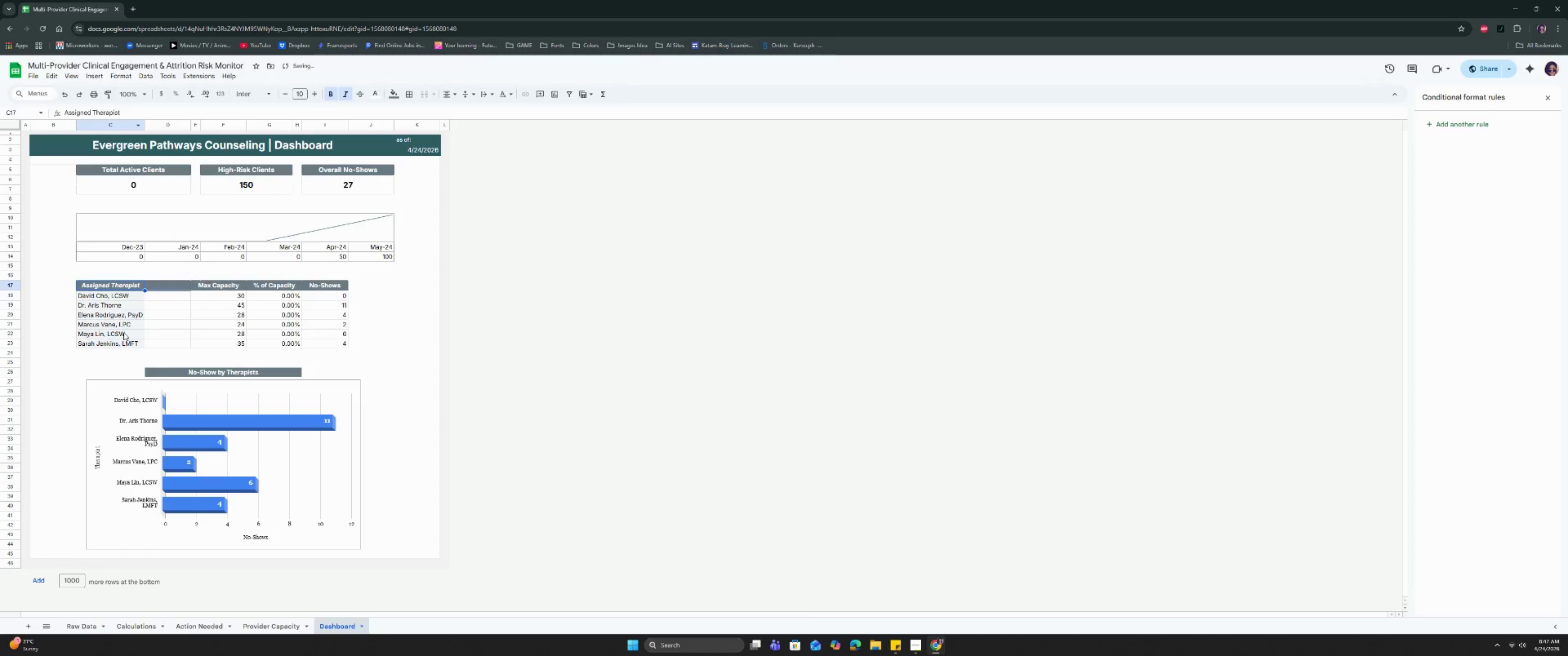 
key(Control+Z)
 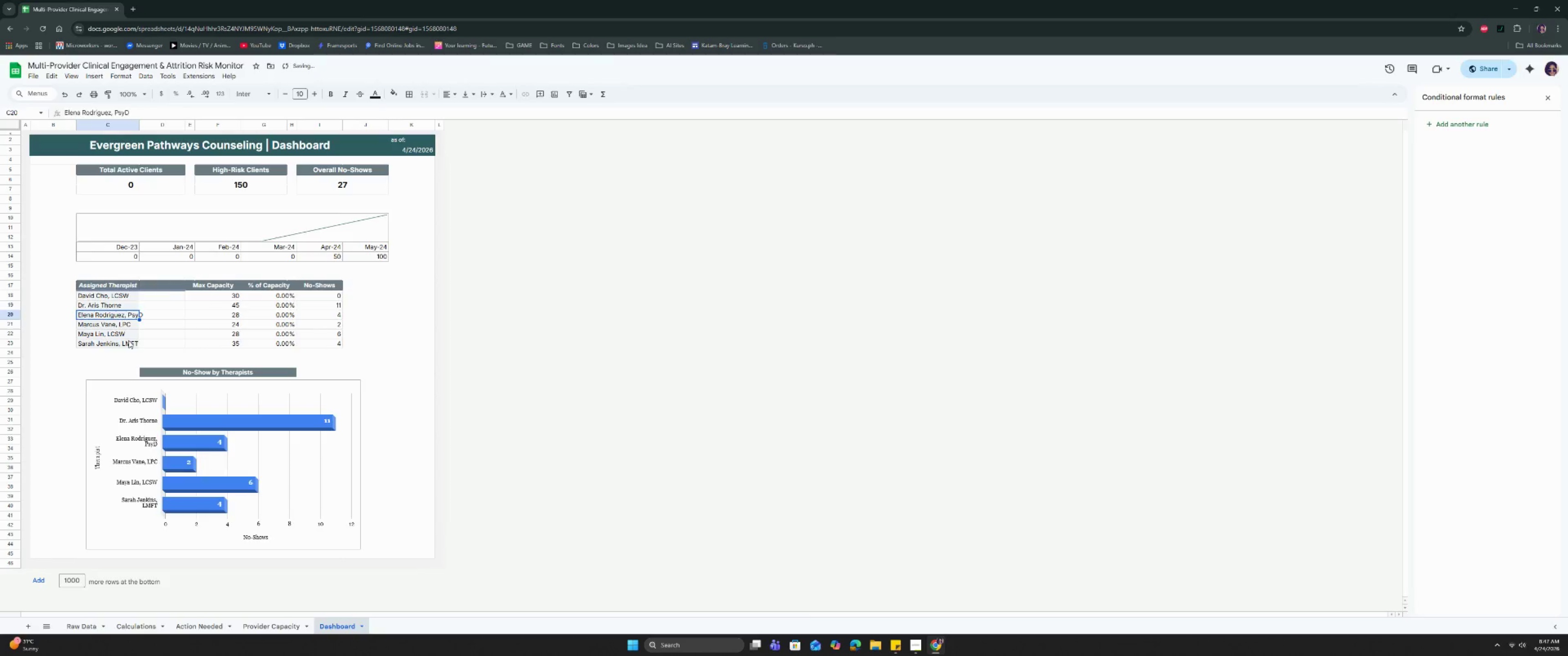 
key(Control+Z)
 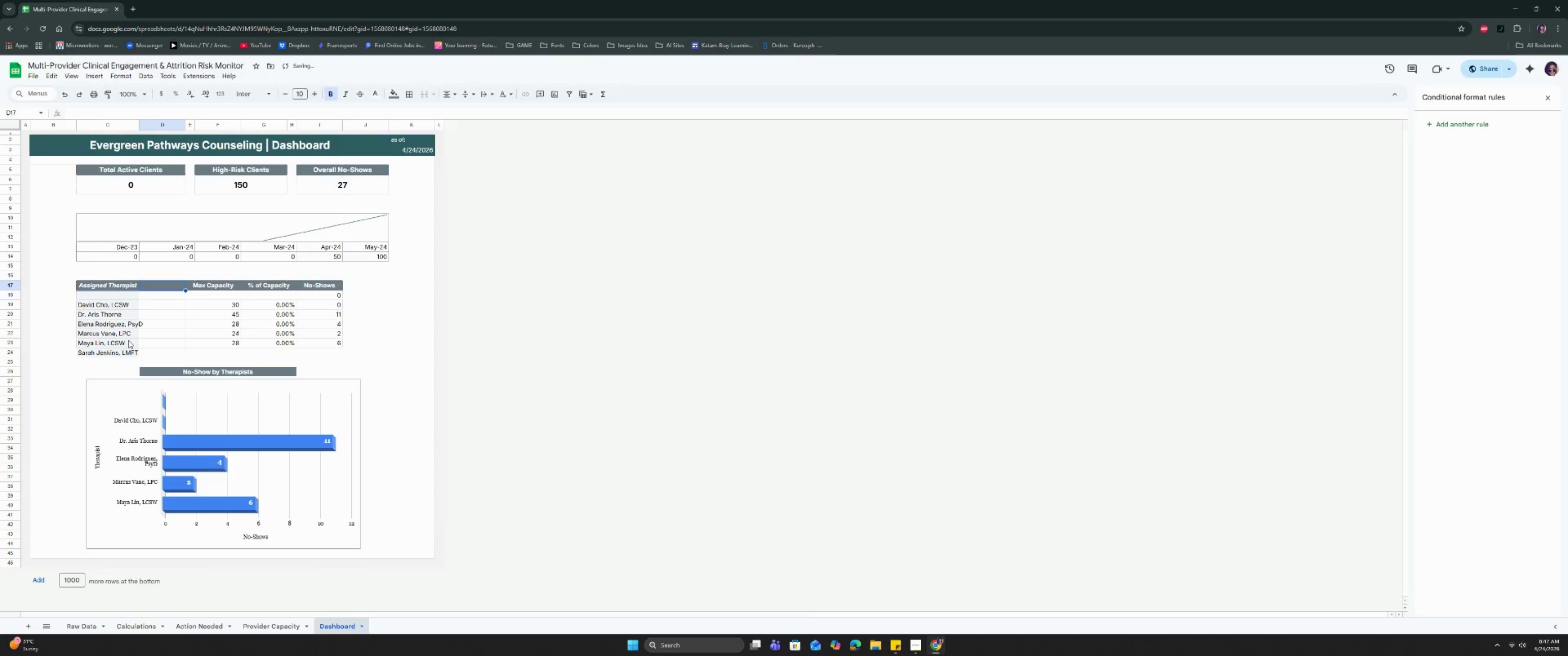 
key(Control+Z)
 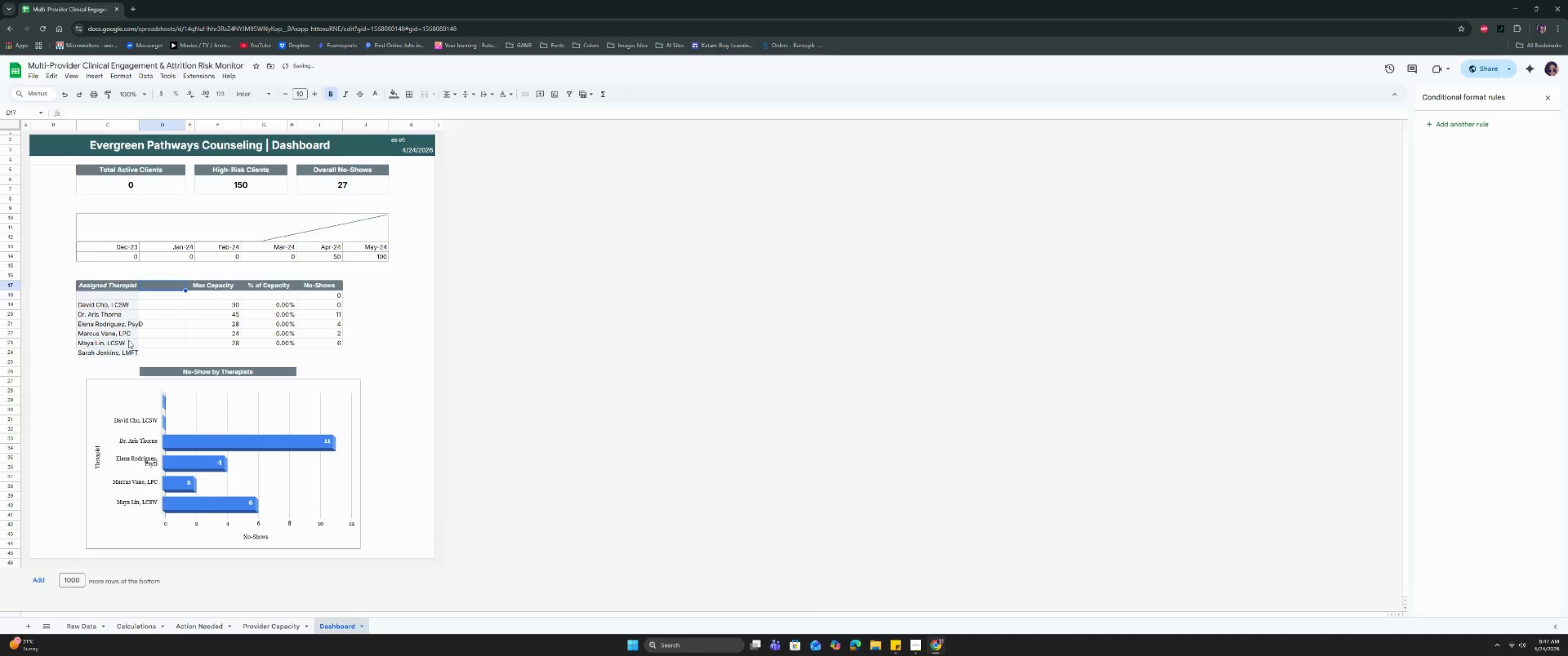 
key(Control+Z)
 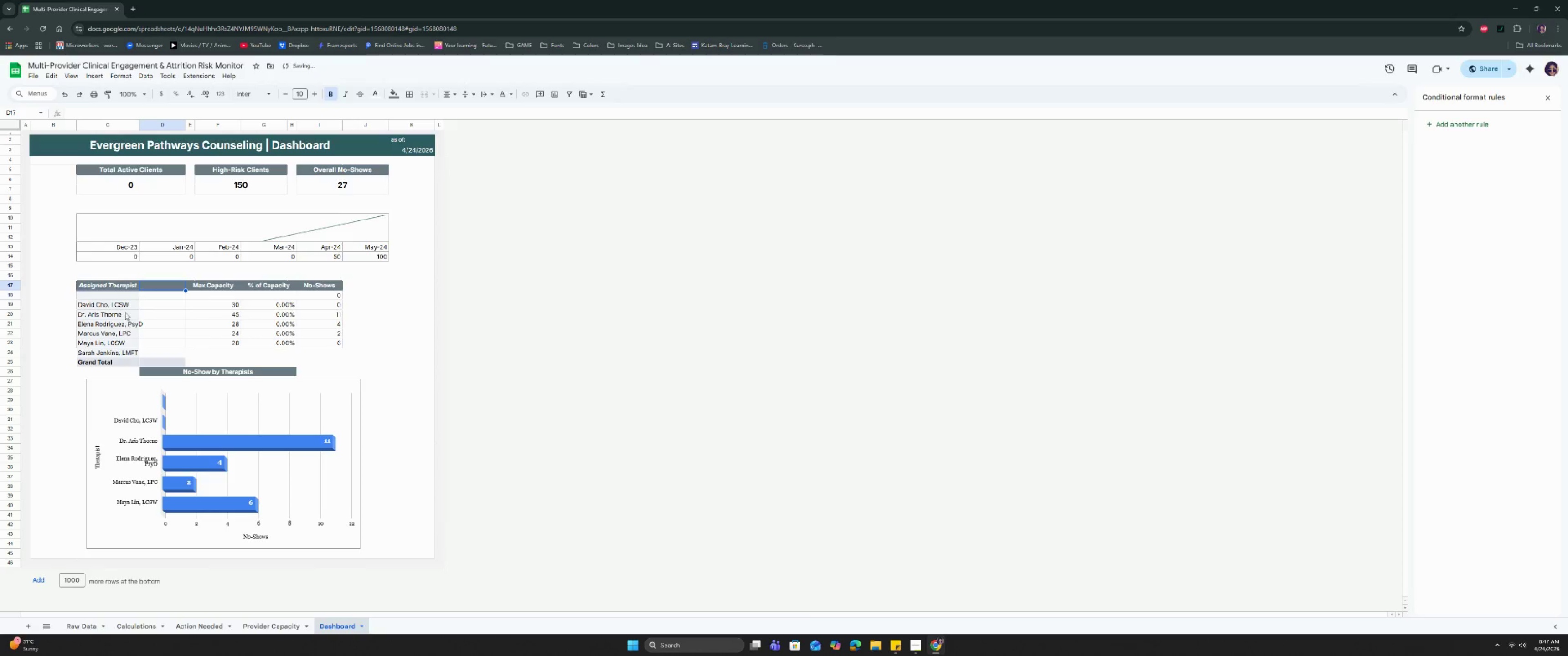 
left_click([124, 310])
 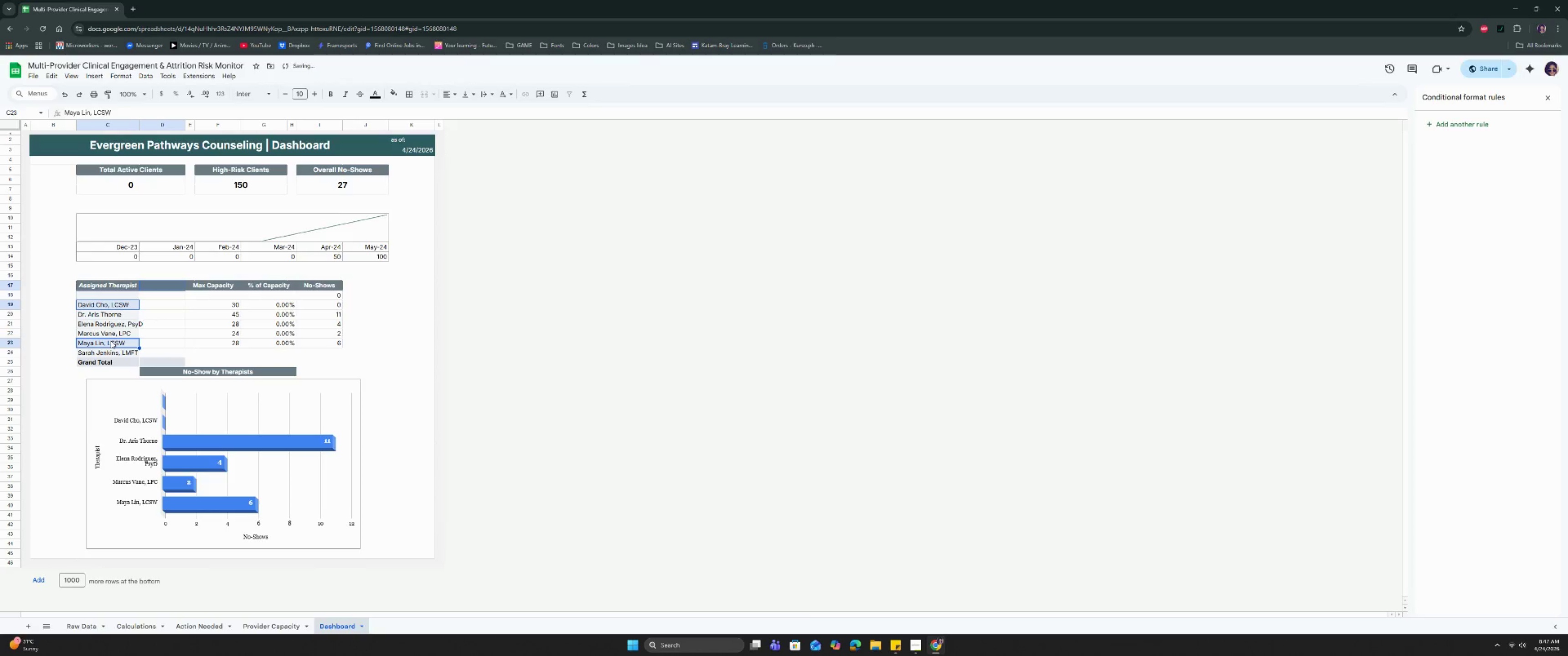 
key(Control+Z)
 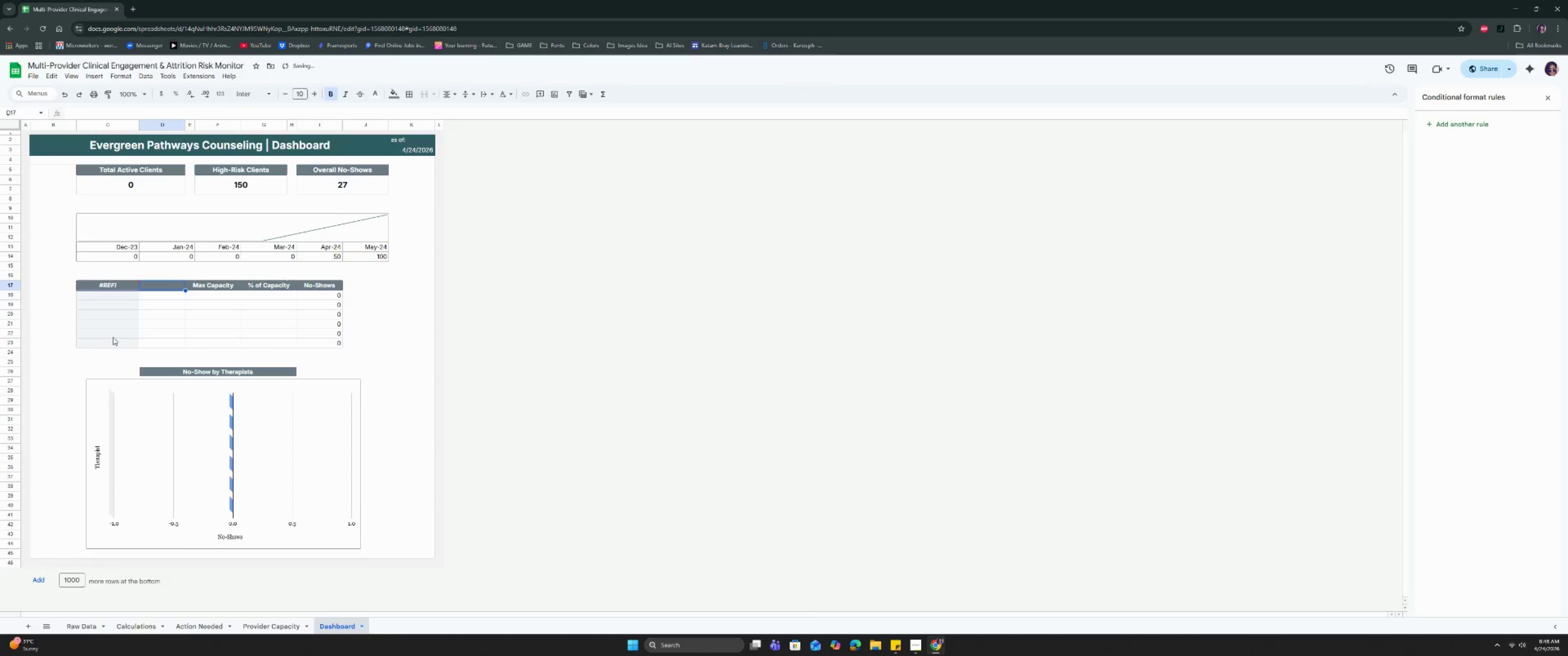 
key(Control+Z)
 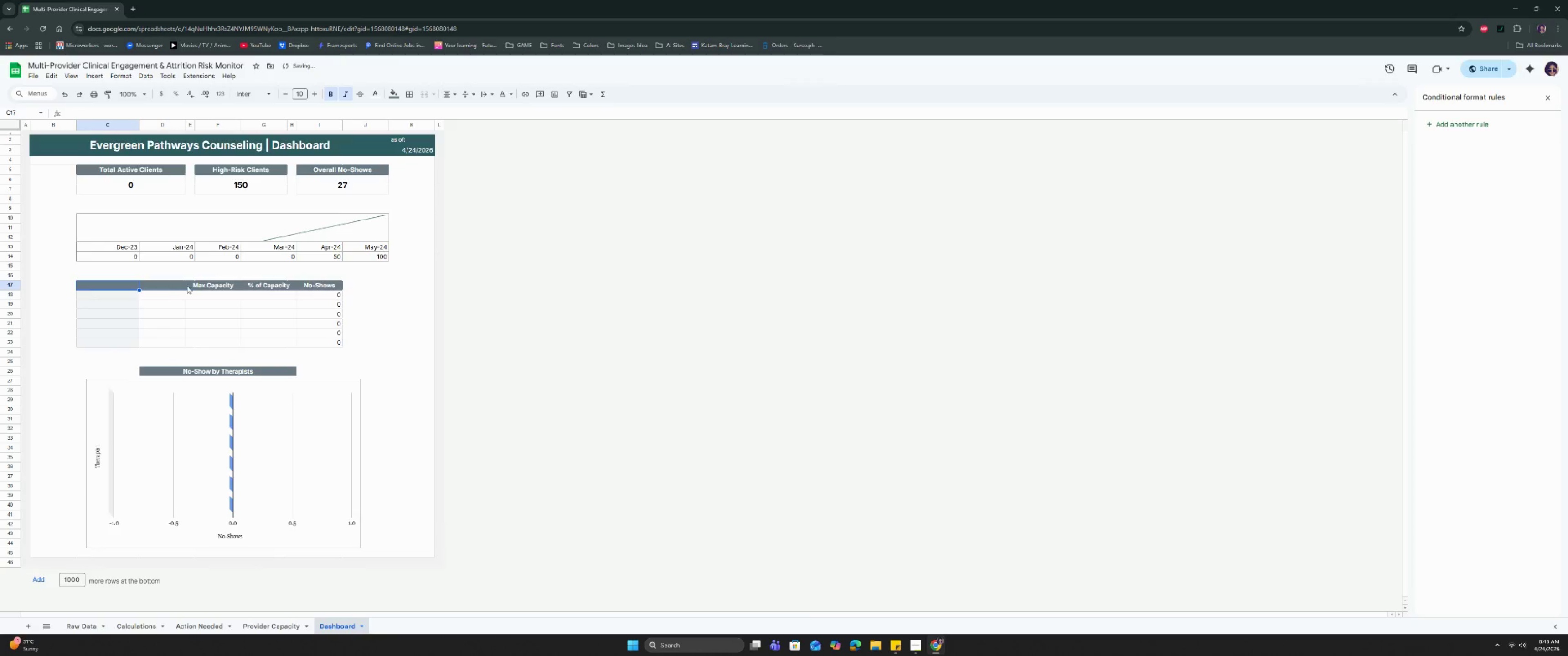 
left_click_drag(start_coordinate=[193, 283], to_coordinate=[224, 284])
 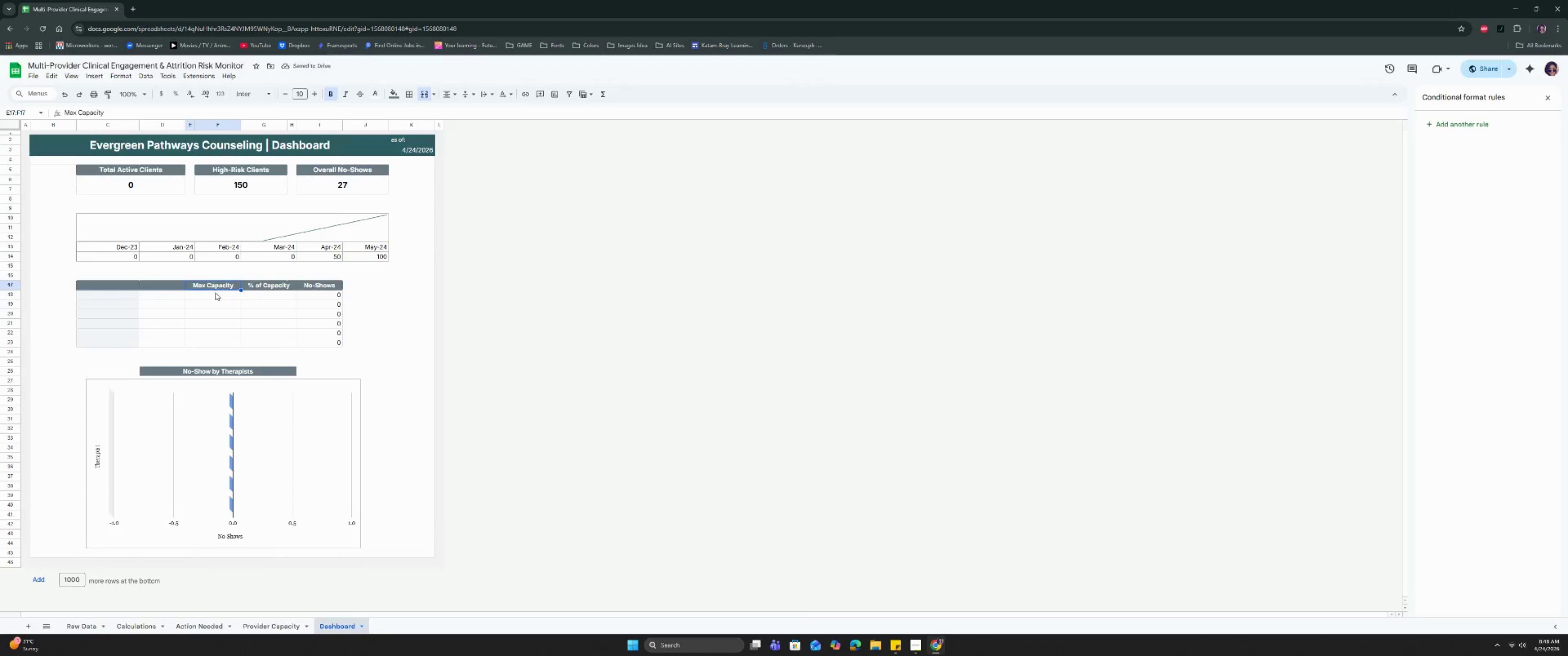 
left_click([215, 292])
 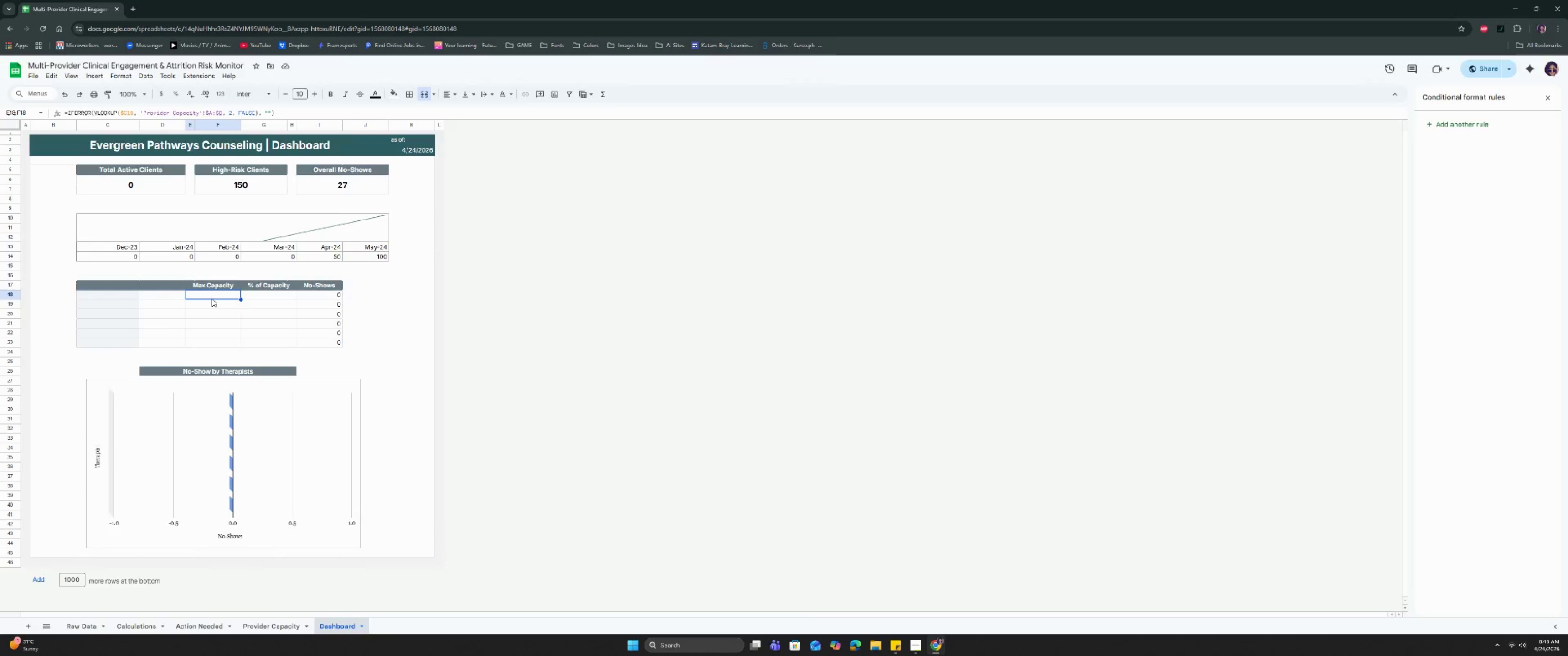 
wait(17.98)
 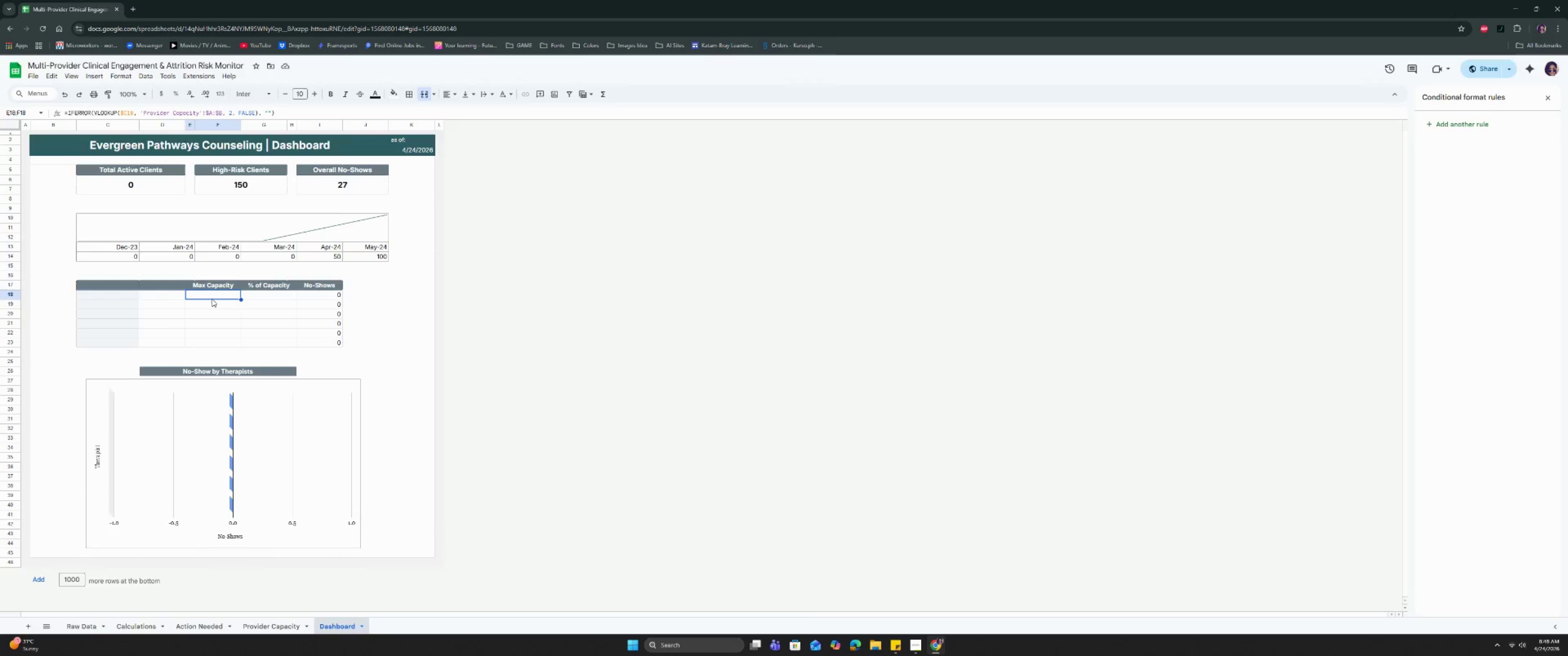 
hold_key(key=ControlLeft, duration=0.66)
 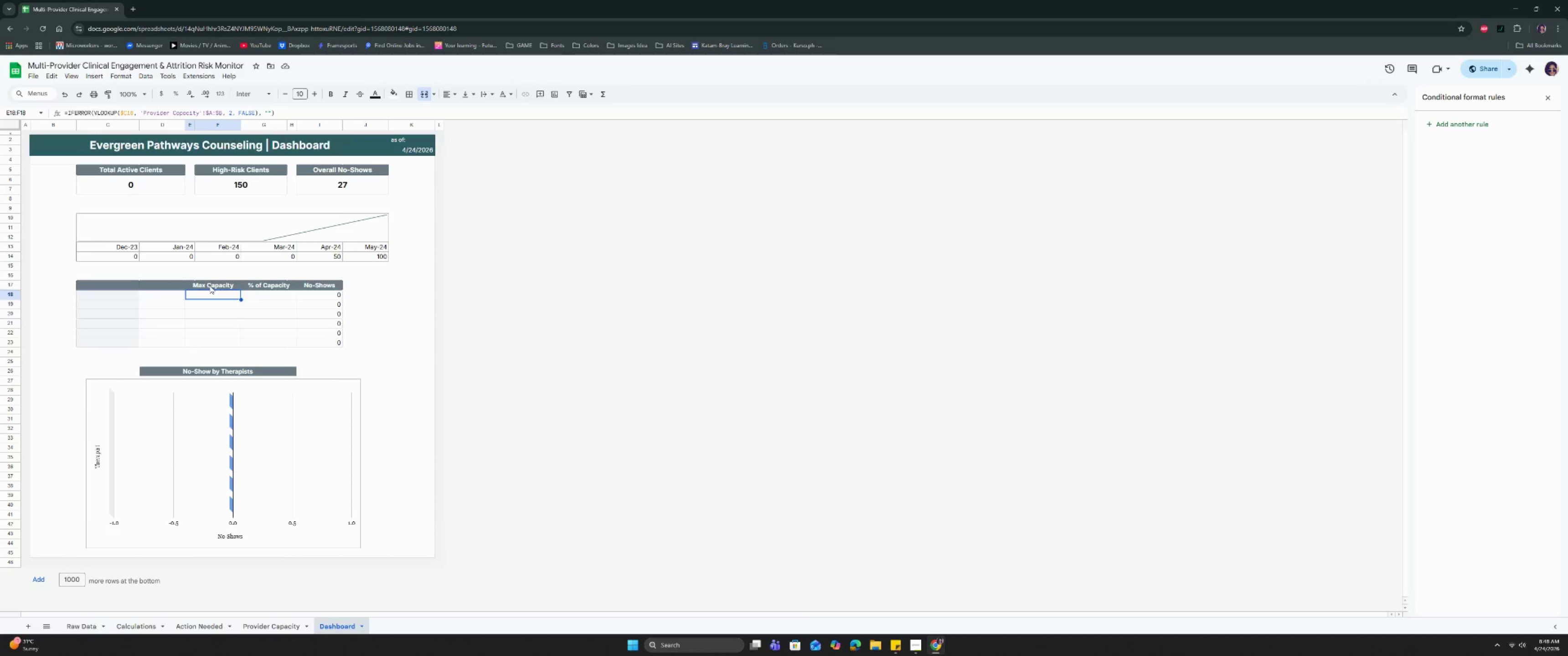 
left_click_drag(start_coordinate=[210, 286], to_coordinate=[319, 344])
 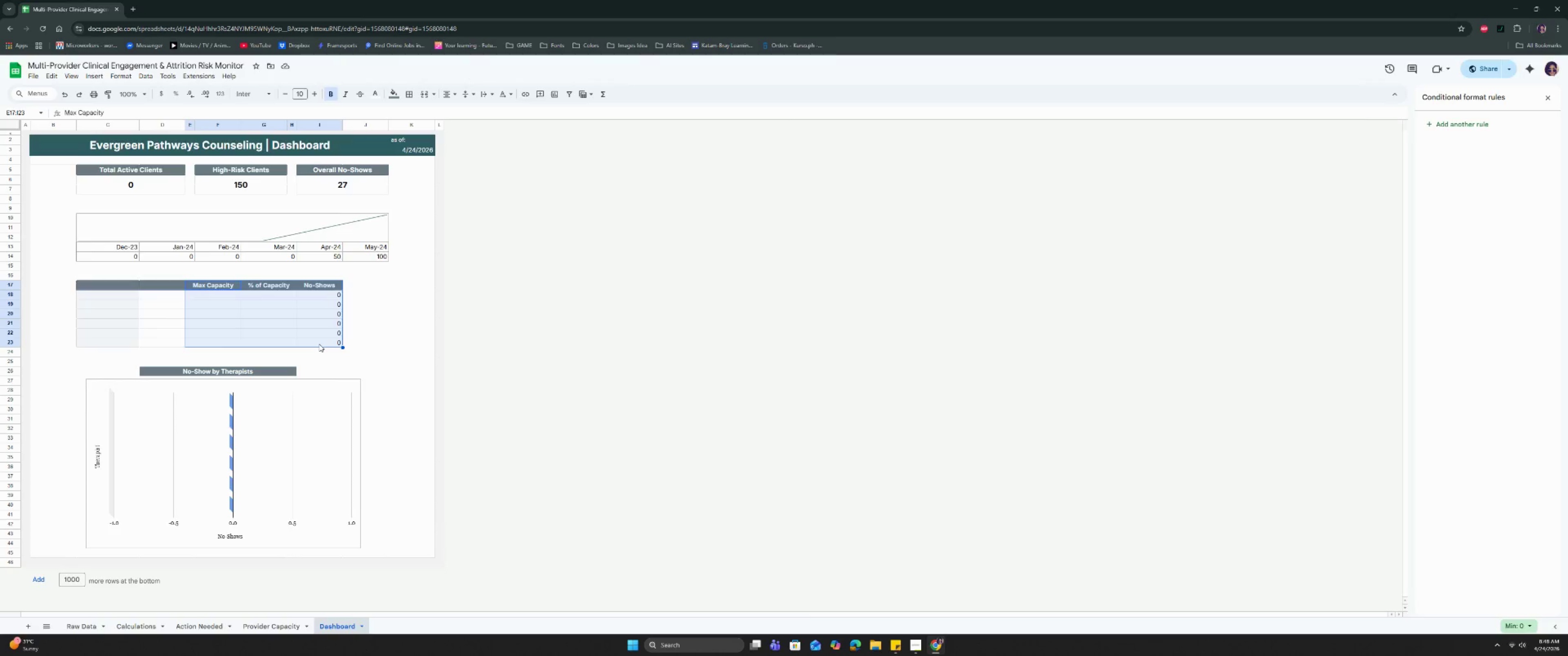 
key(Backspace)
 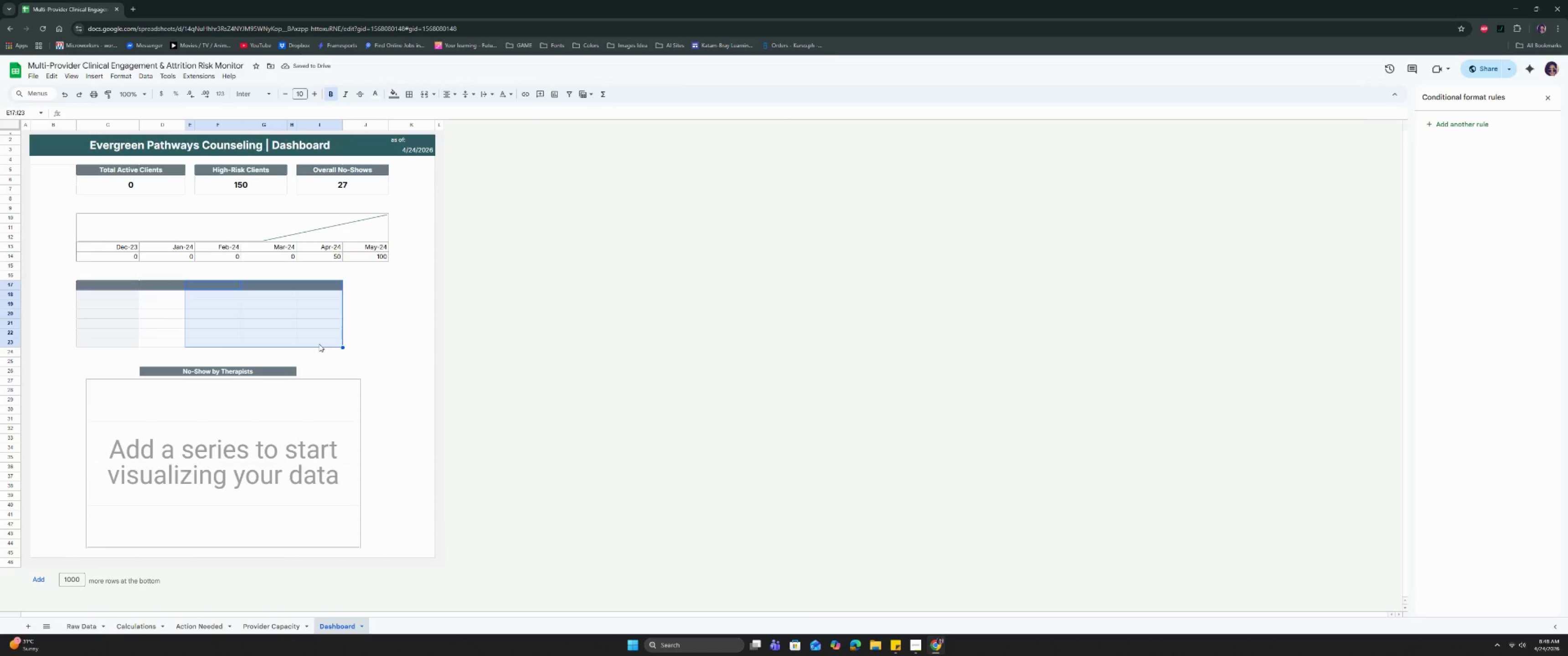 
left_click_drag(start_coordinate=[103, 282], to_coordinate=[325, 343])
 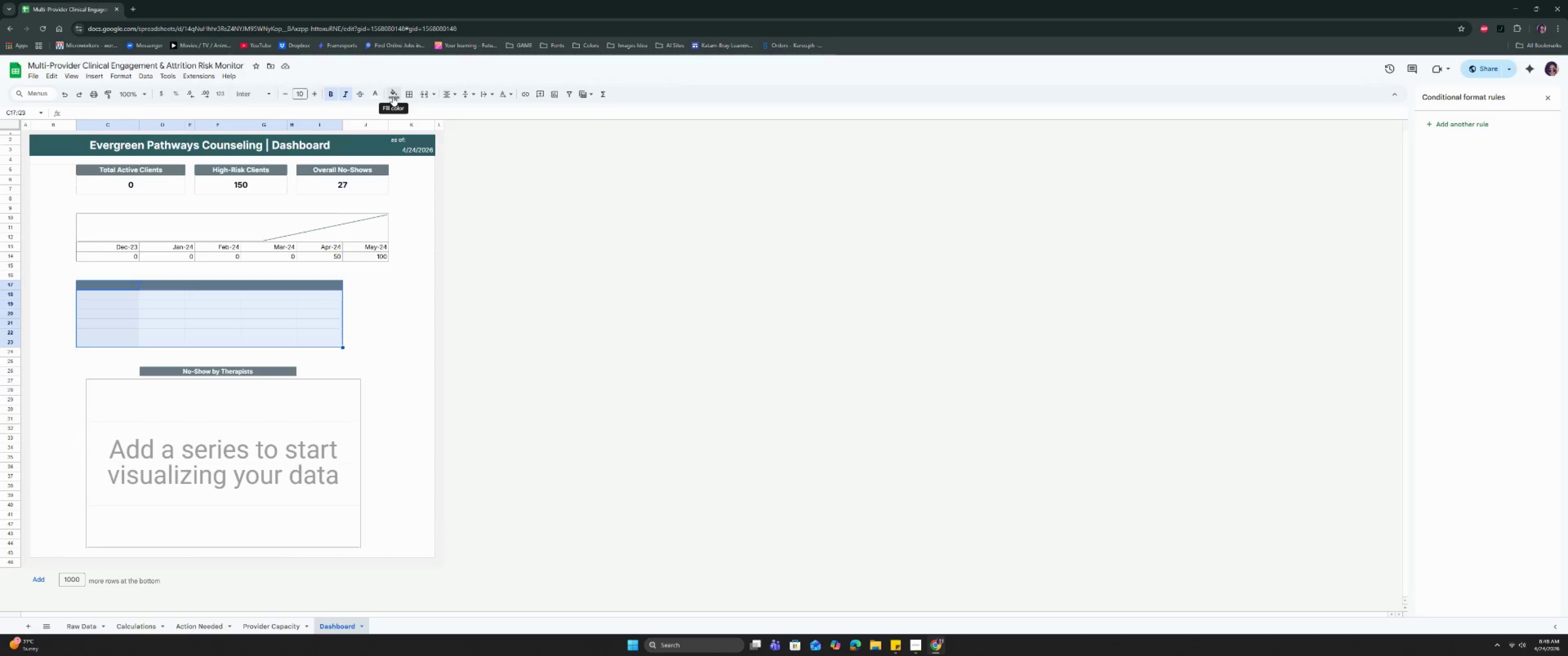 
left_click([391, 96])
 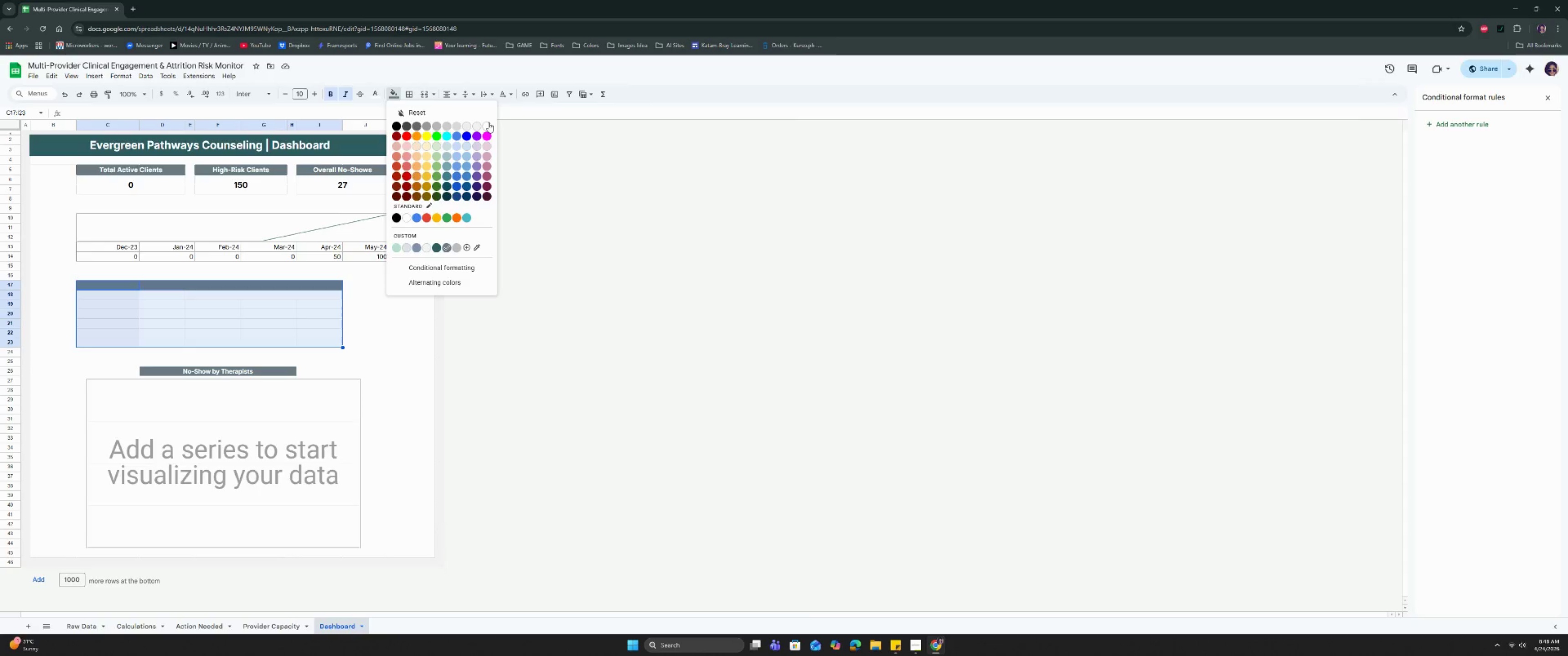 
left_click([488, 123])
 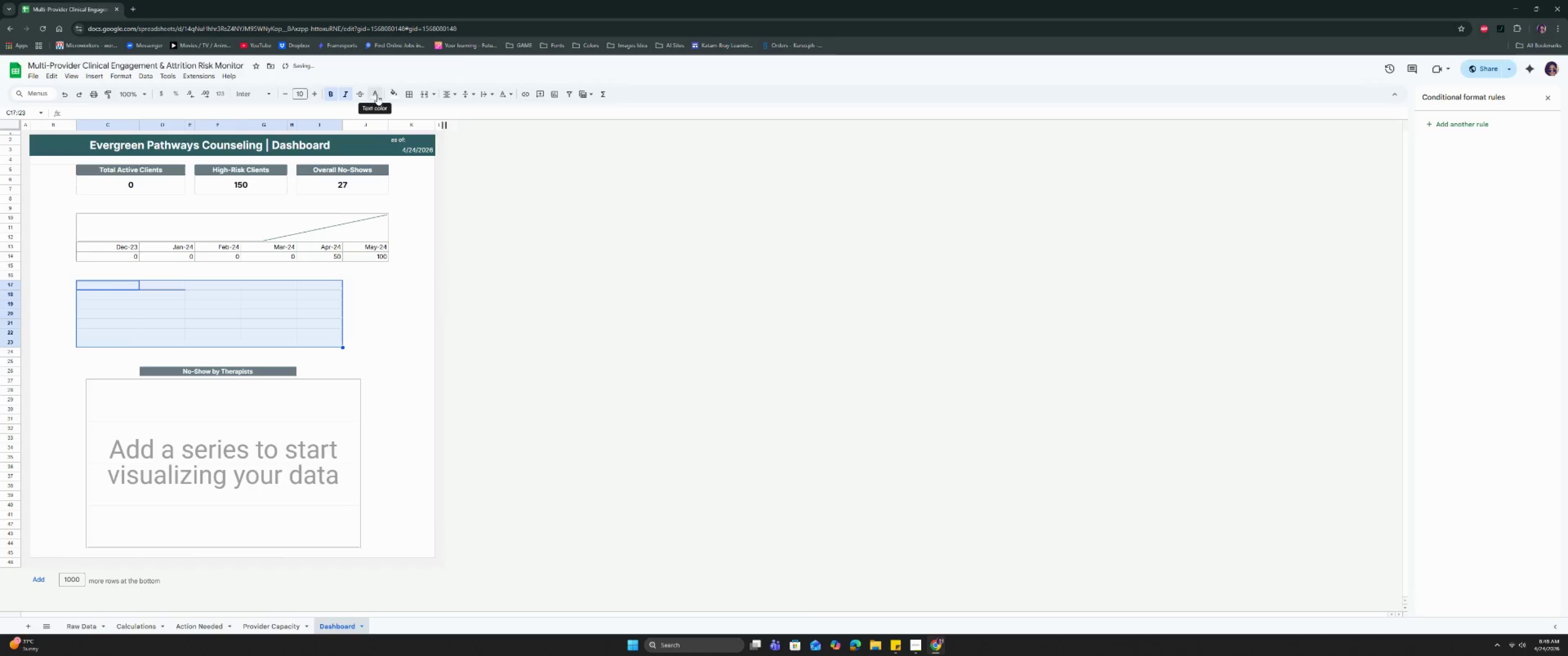 
left_click([166, 291])
 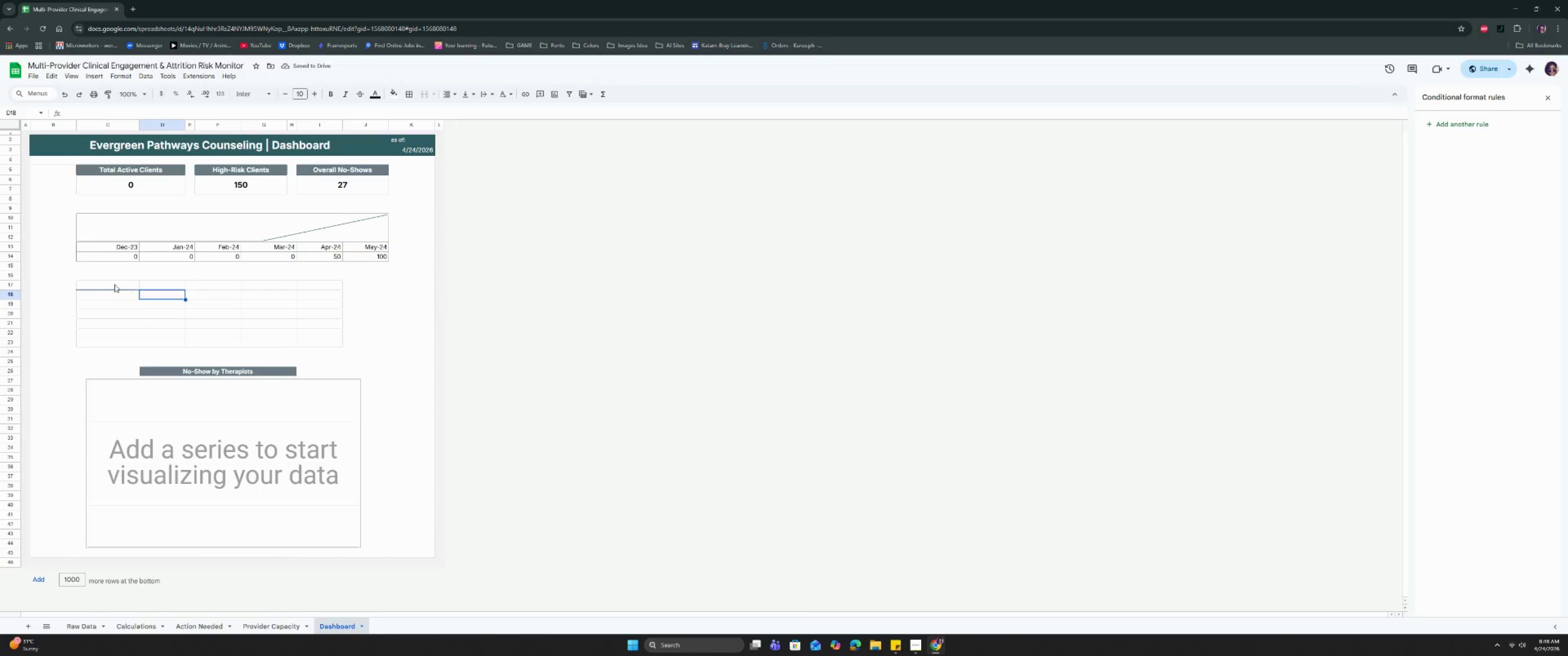 
left_click_drag(start_coordinate=[92, 285], to_coordinate=[338, 348])
 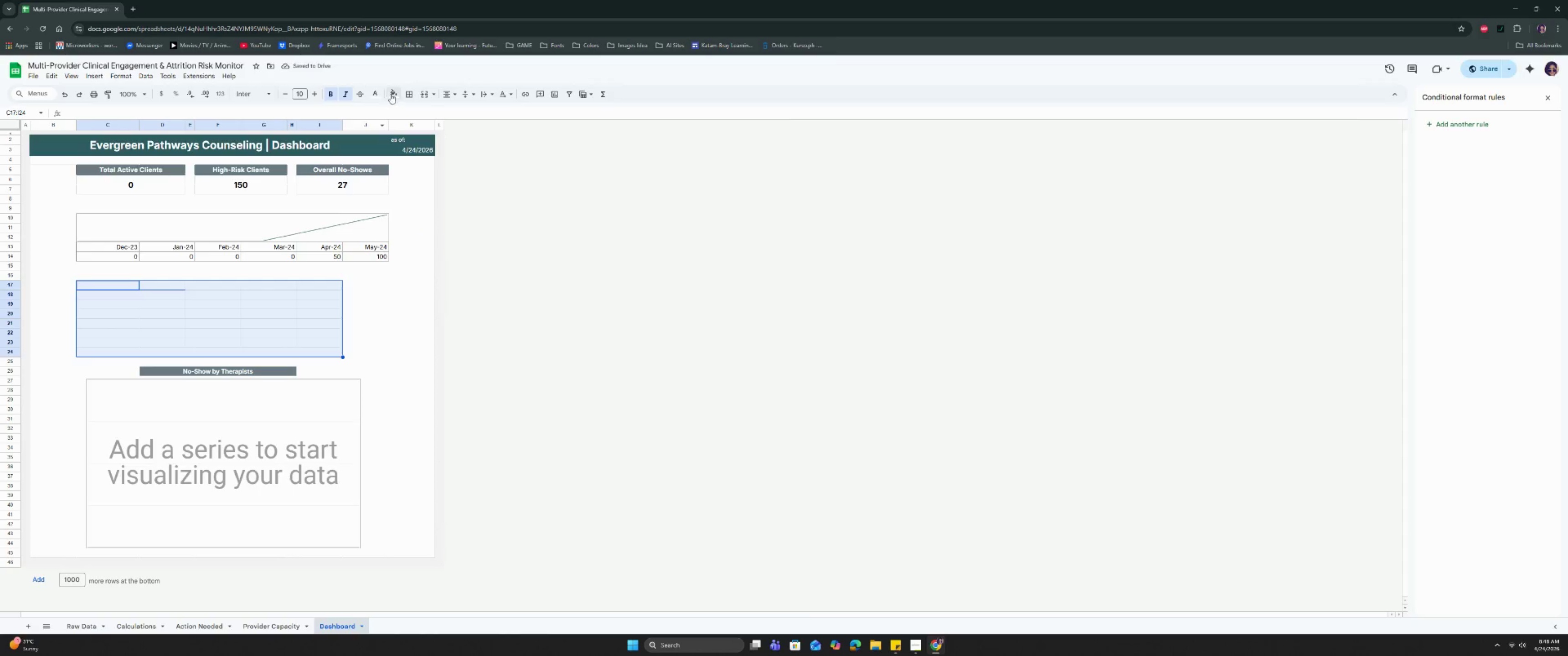 
left_click([409, 94])
 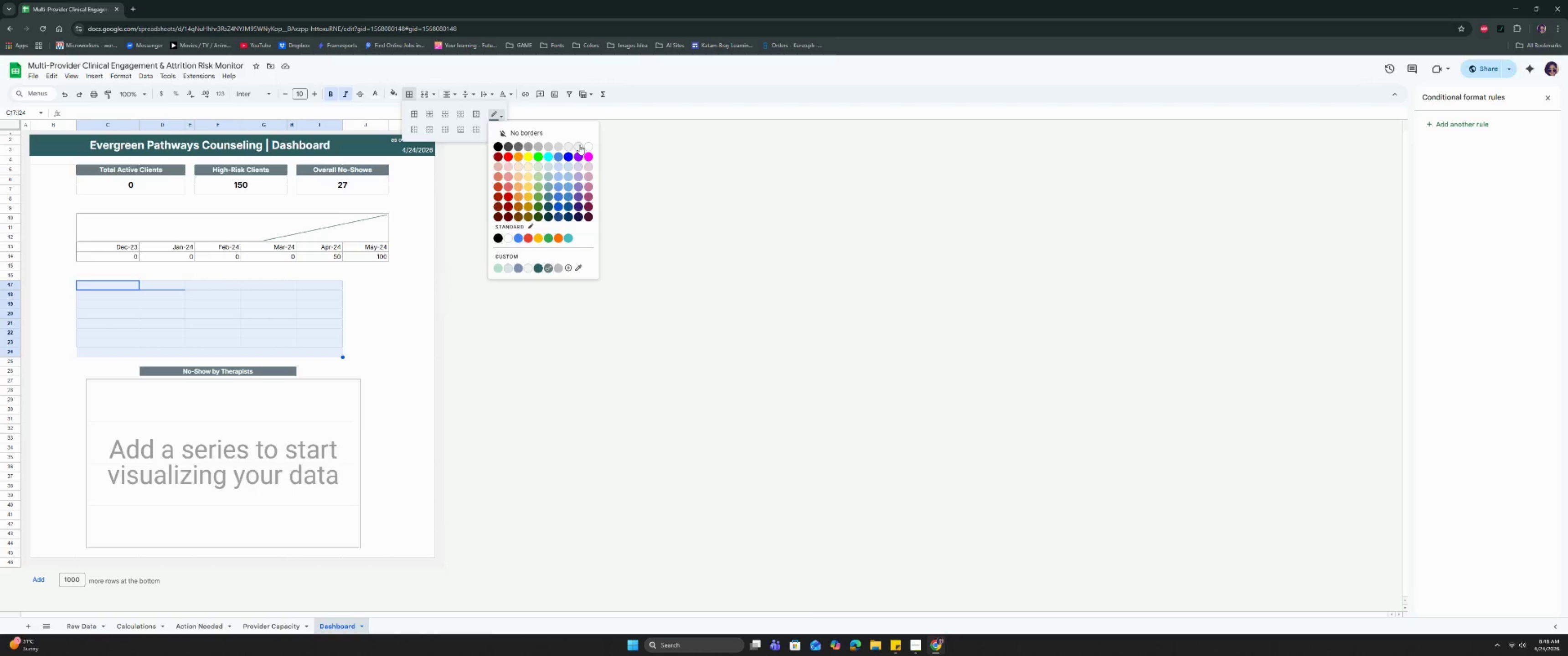 
left_click([588, 146])
 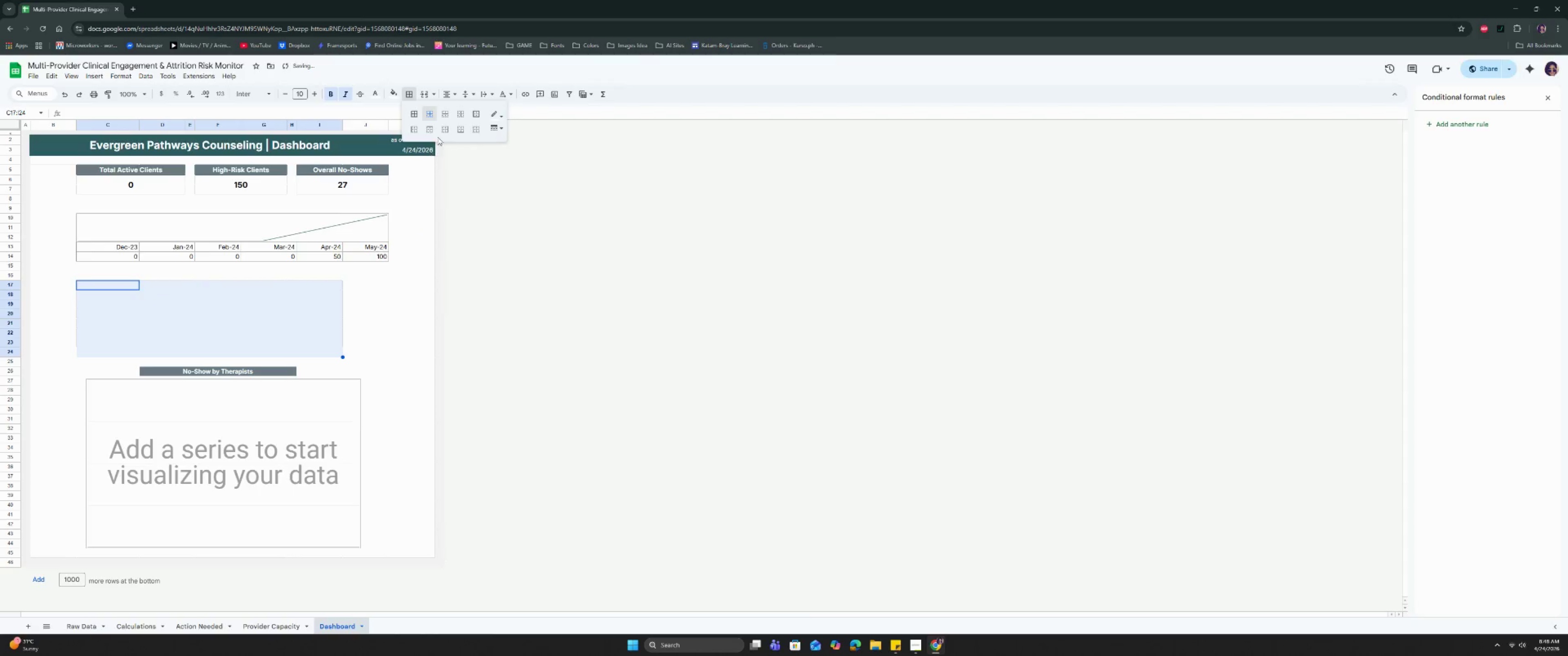 
left_click([414, 112])
 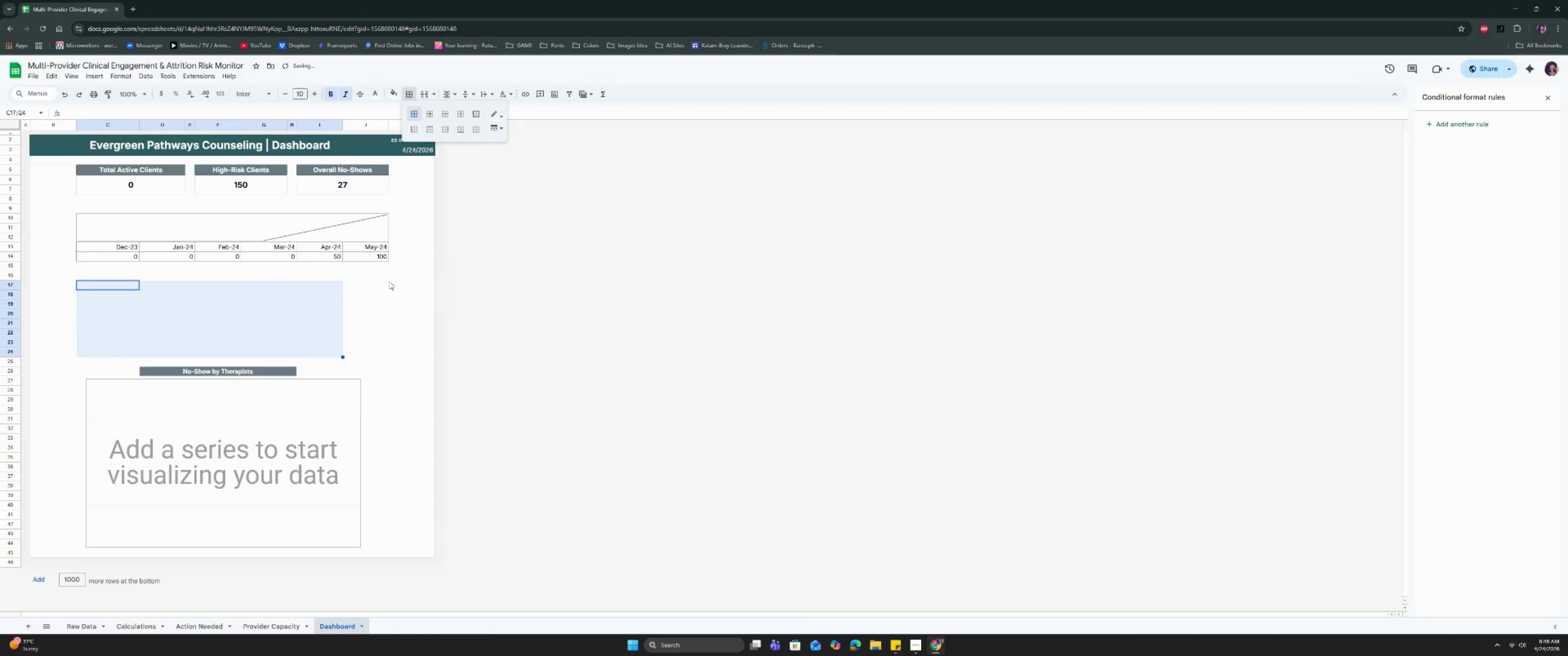 
left_click([377, 301])
 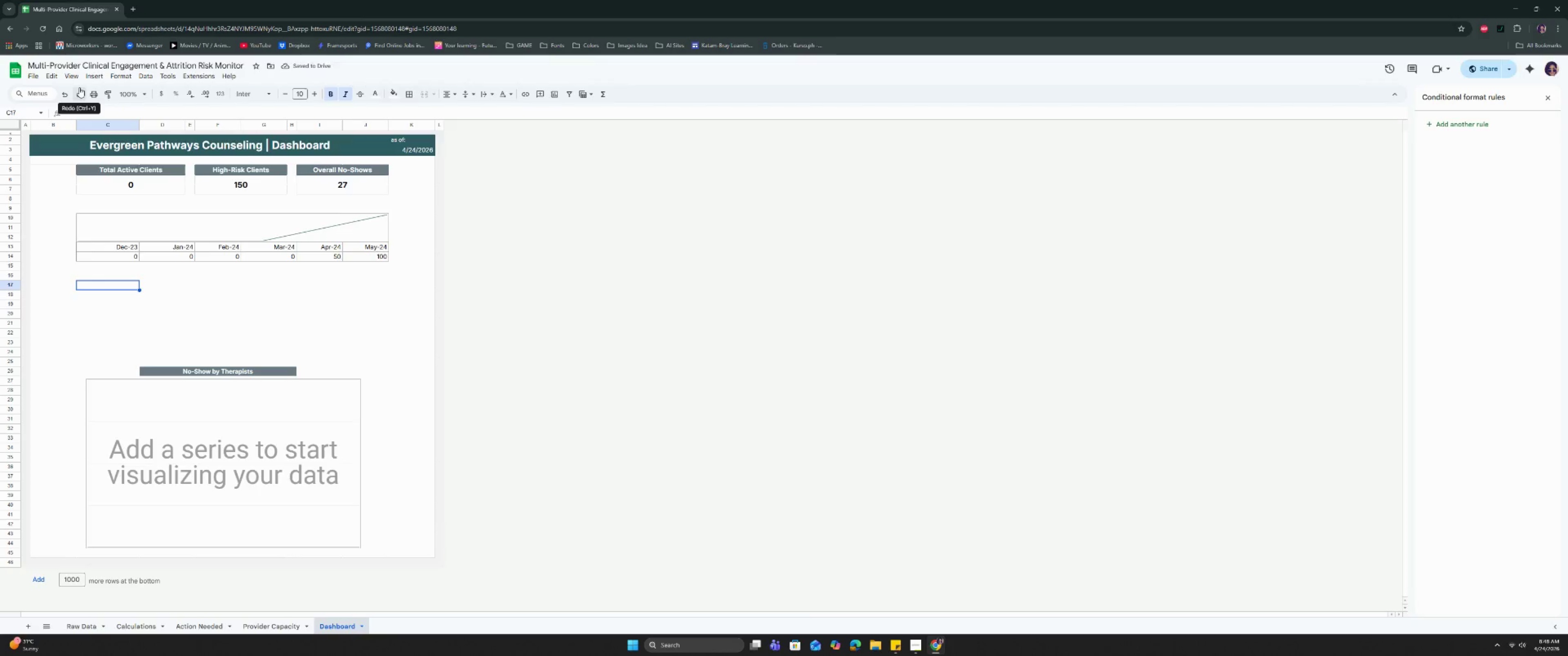 
left_click([91, 76])
 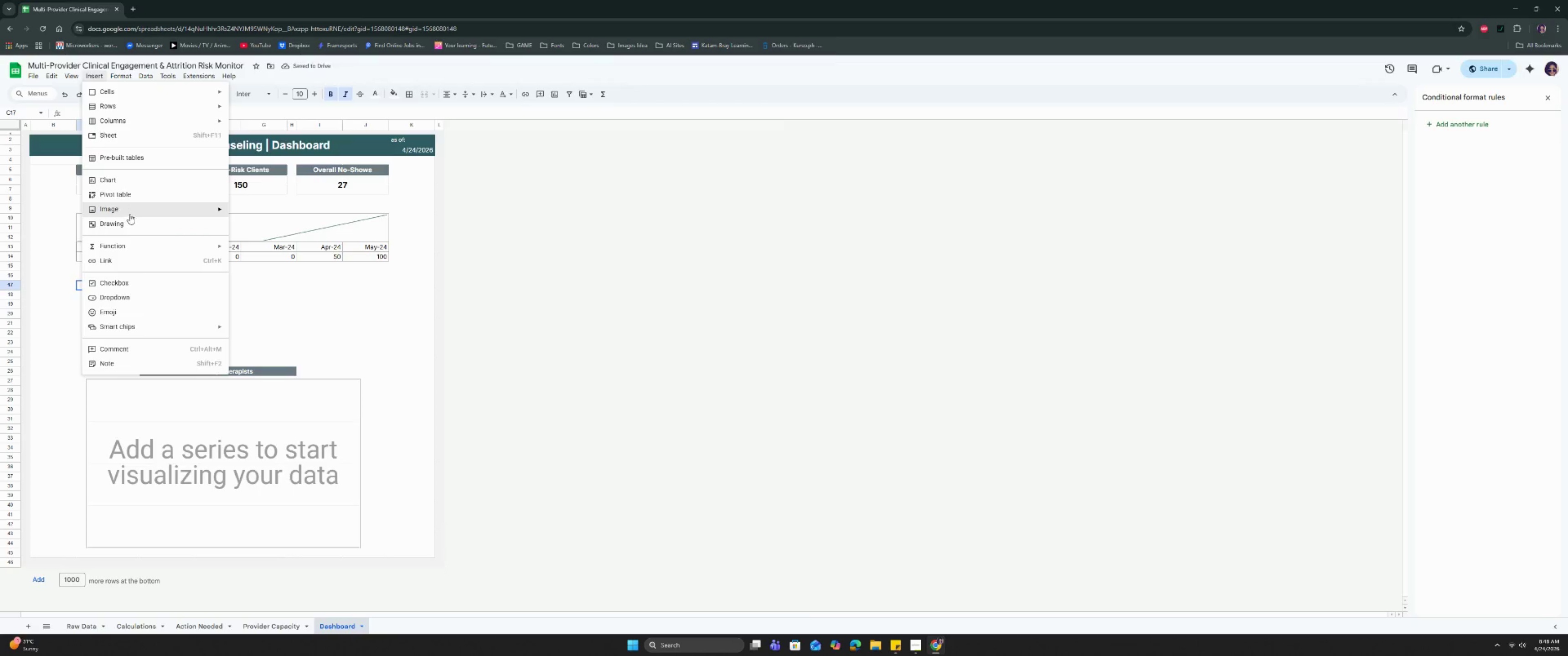 
left_click([129, 195])
 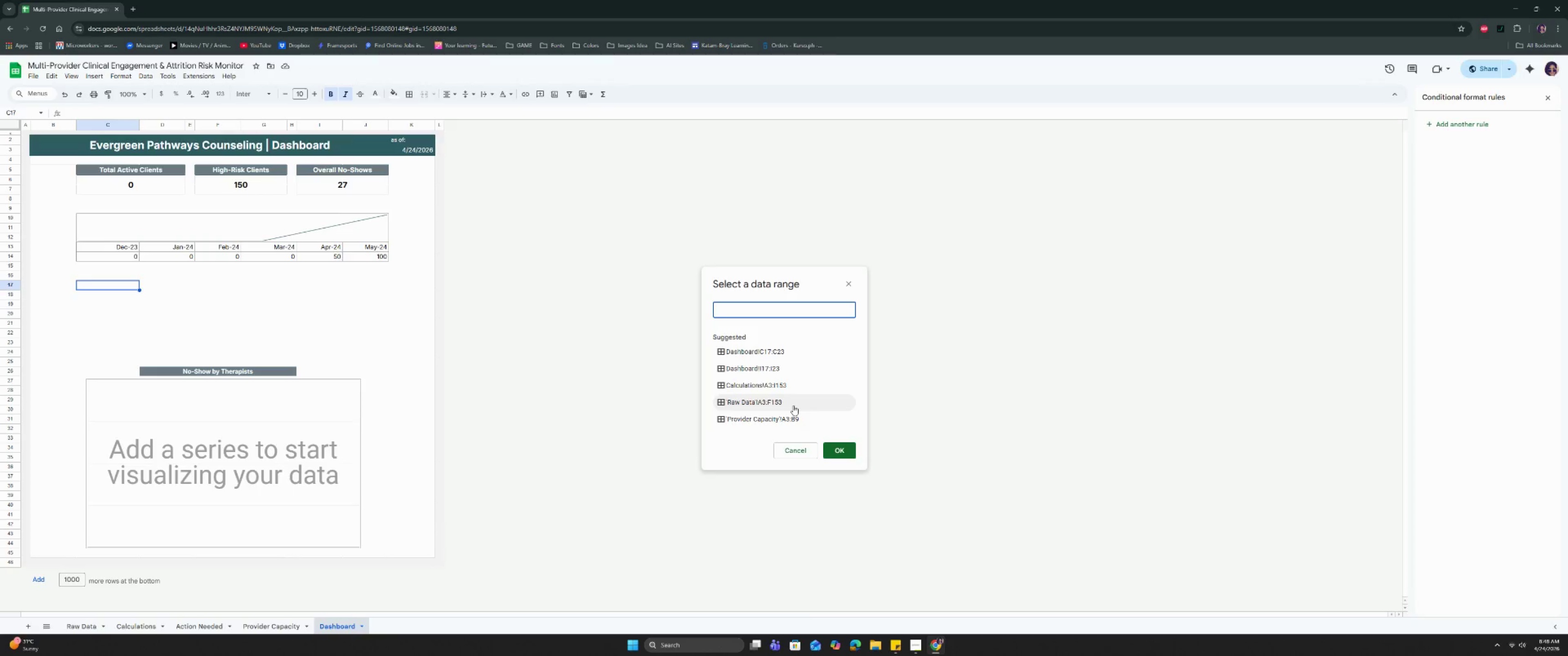 
left_click([793, 405])
 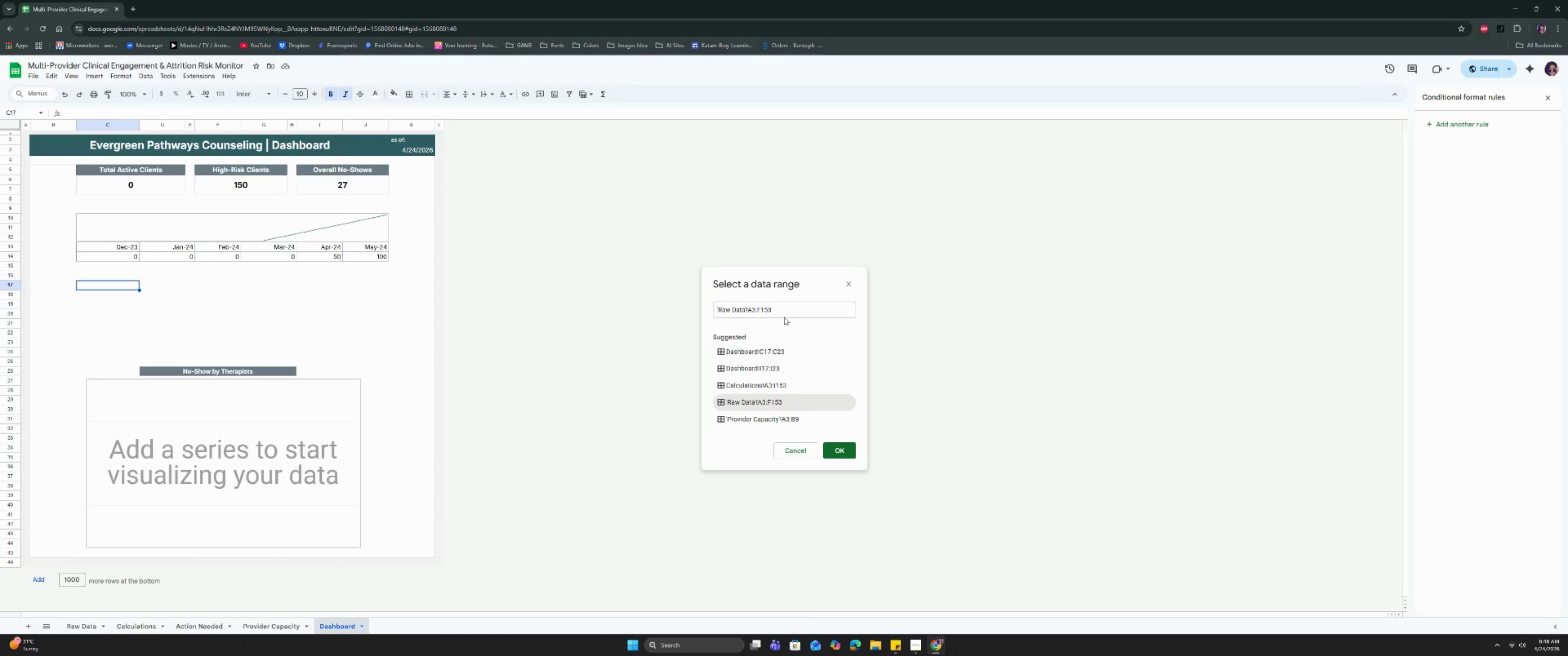 
left_click([784, 304])
 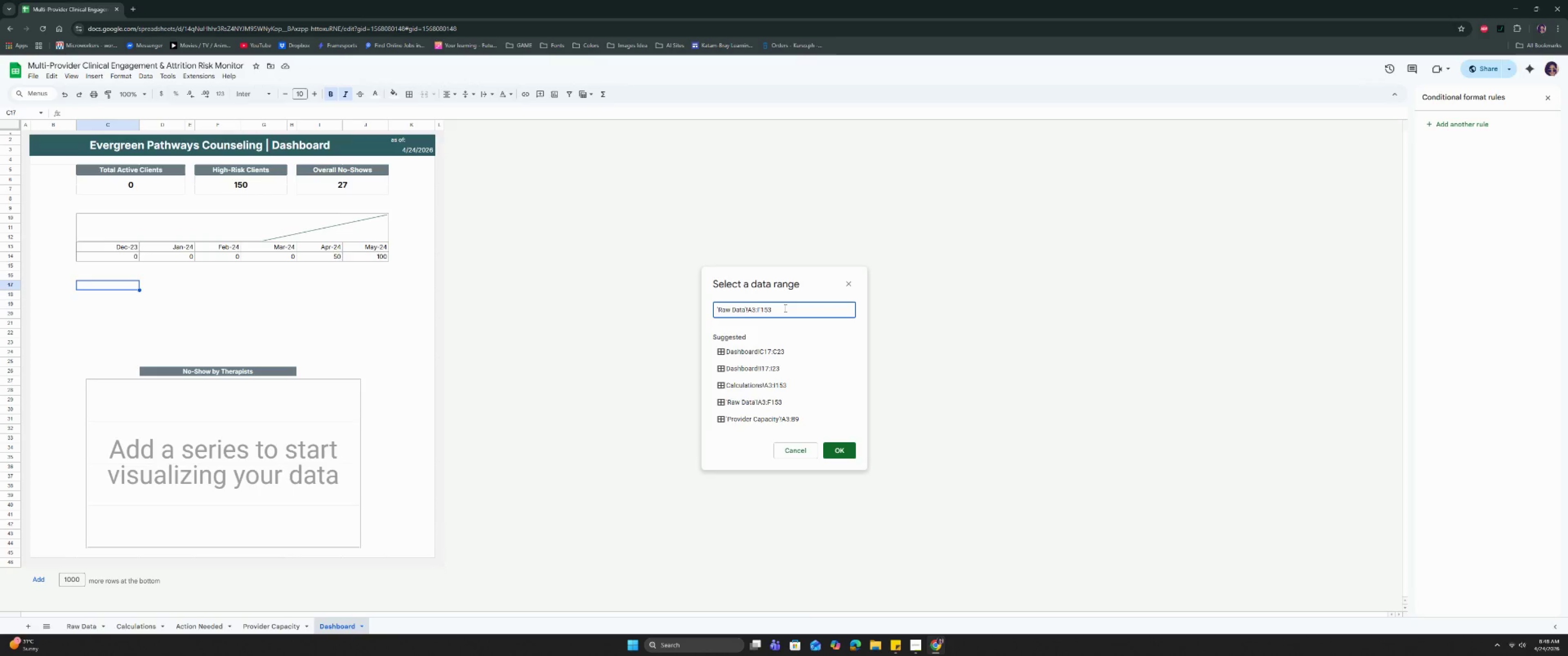 
key(Backspace)
key(Backspace)
type(199)
key(Backspace)
key(Backspace)
key(Backspace)
type(999)
key(Backspace)
key(Backspace)
key(Backspace)
type(000)
 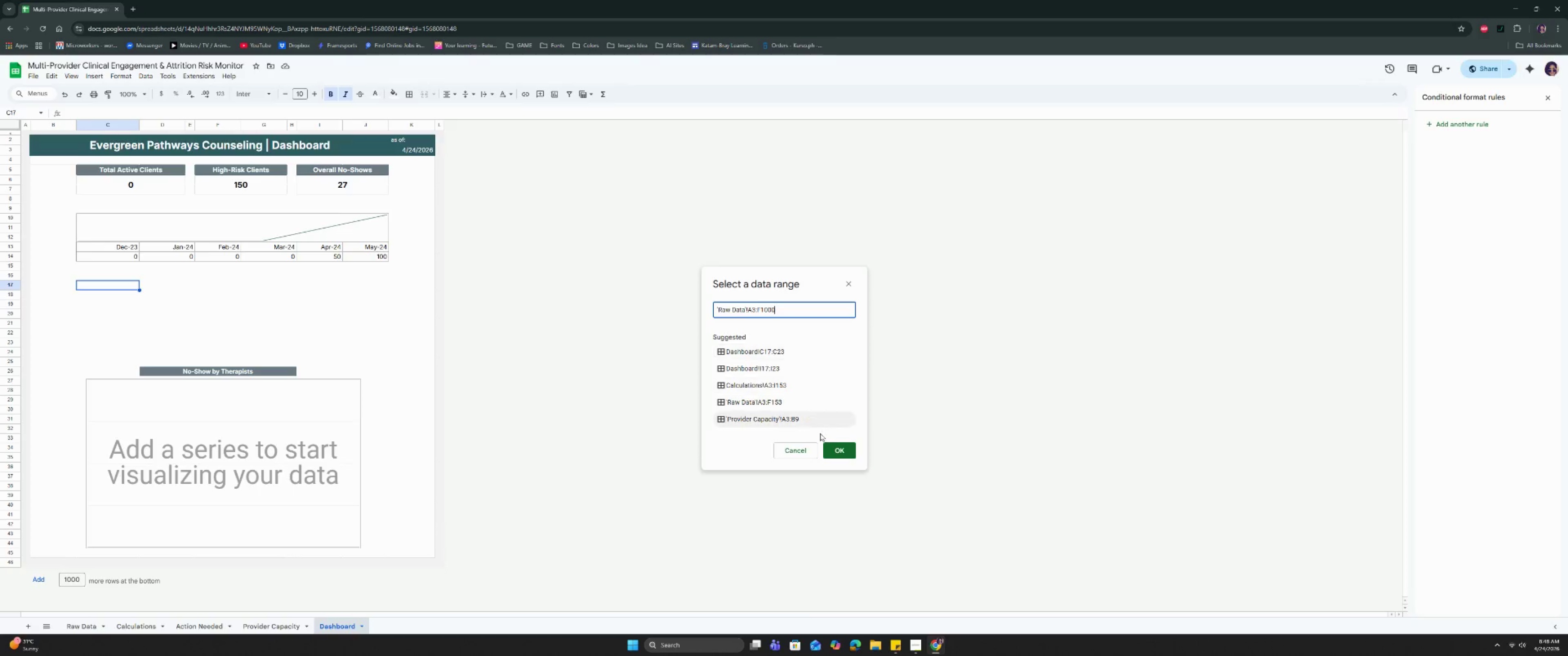 
left_click([837, 456])
 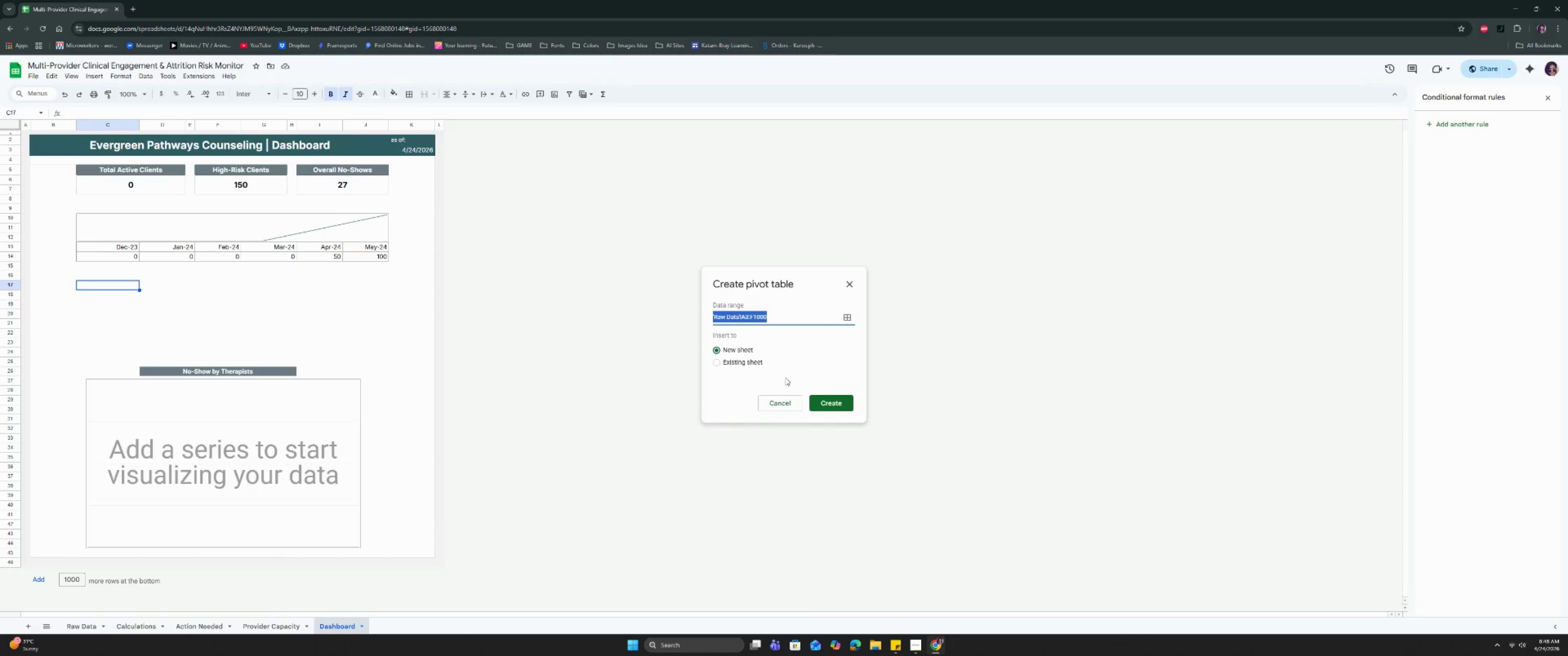 
left_click([829, 400])
 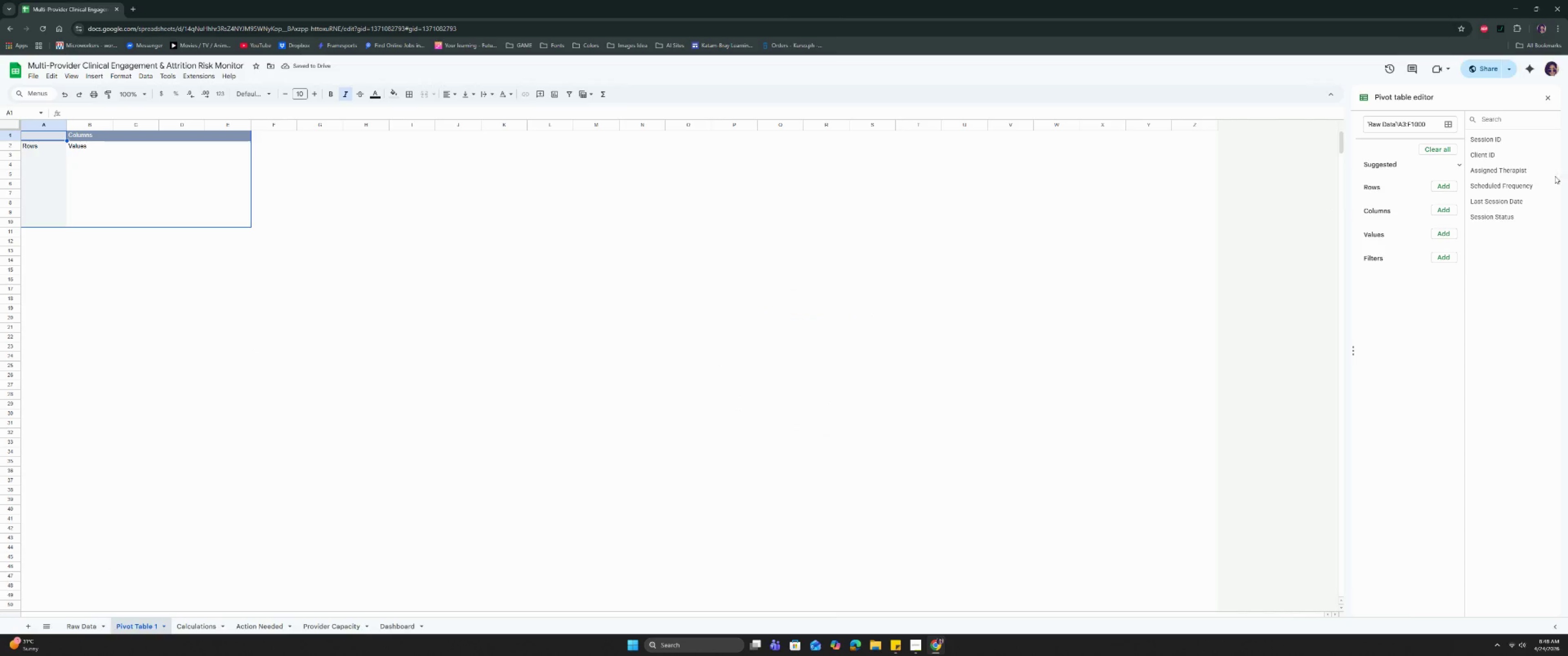 
left_click_drag(start_coordinate=[1510, 173], to_coordinate=[1403, 209])
 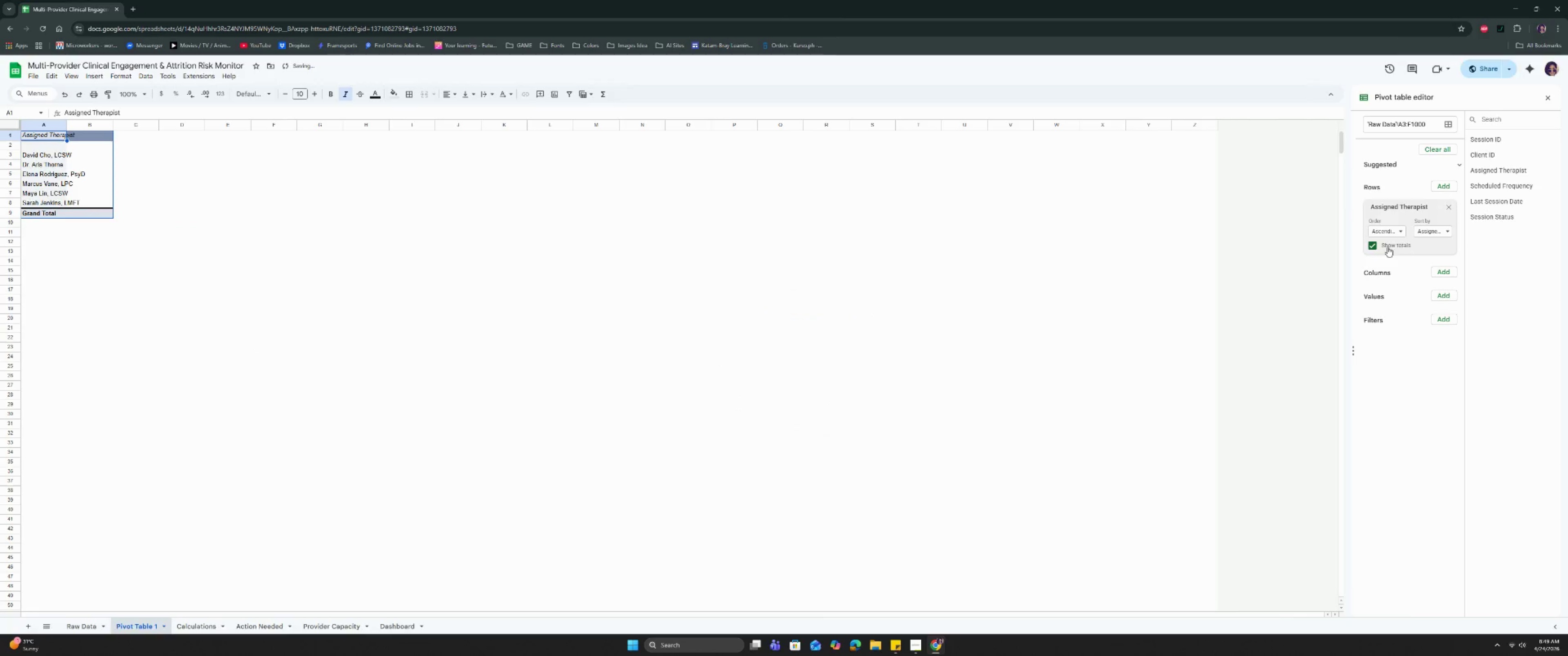 
left_click([1381, 246])
 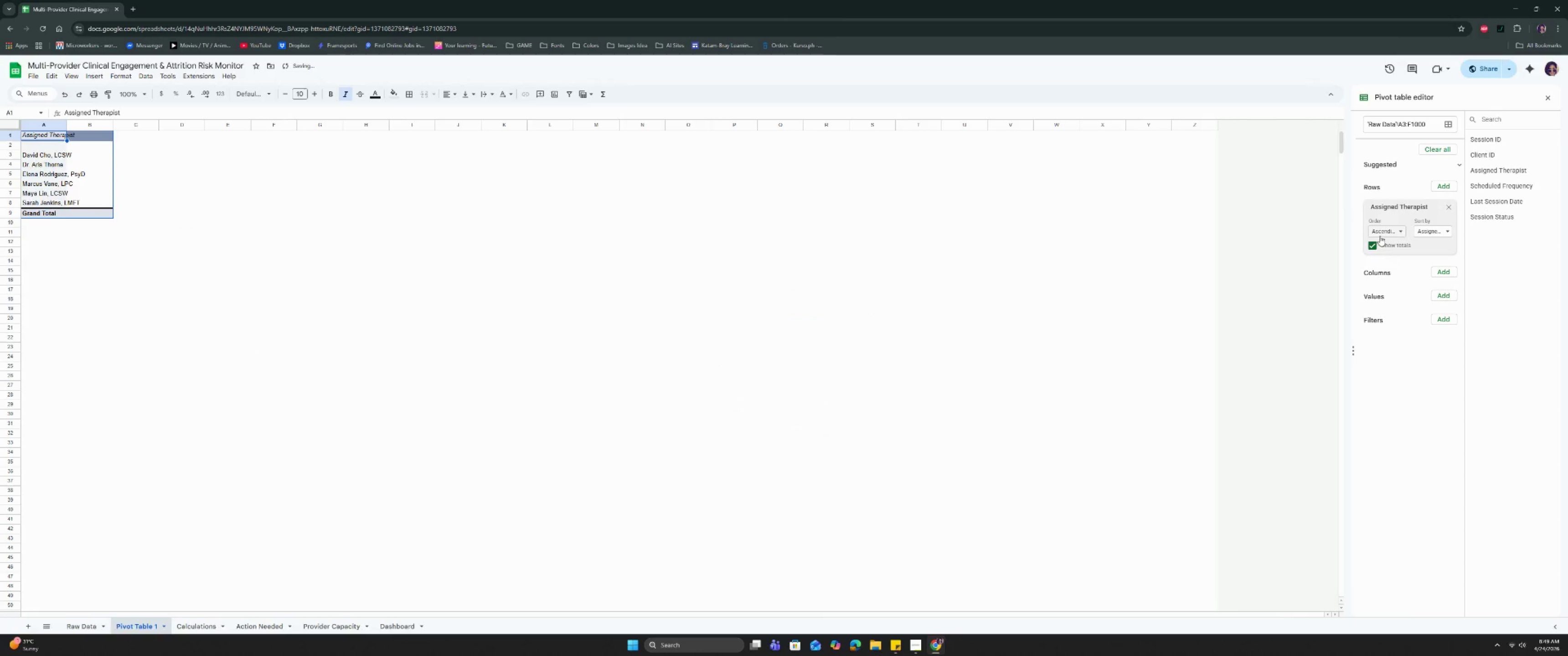 
left_click([1376, 244])
 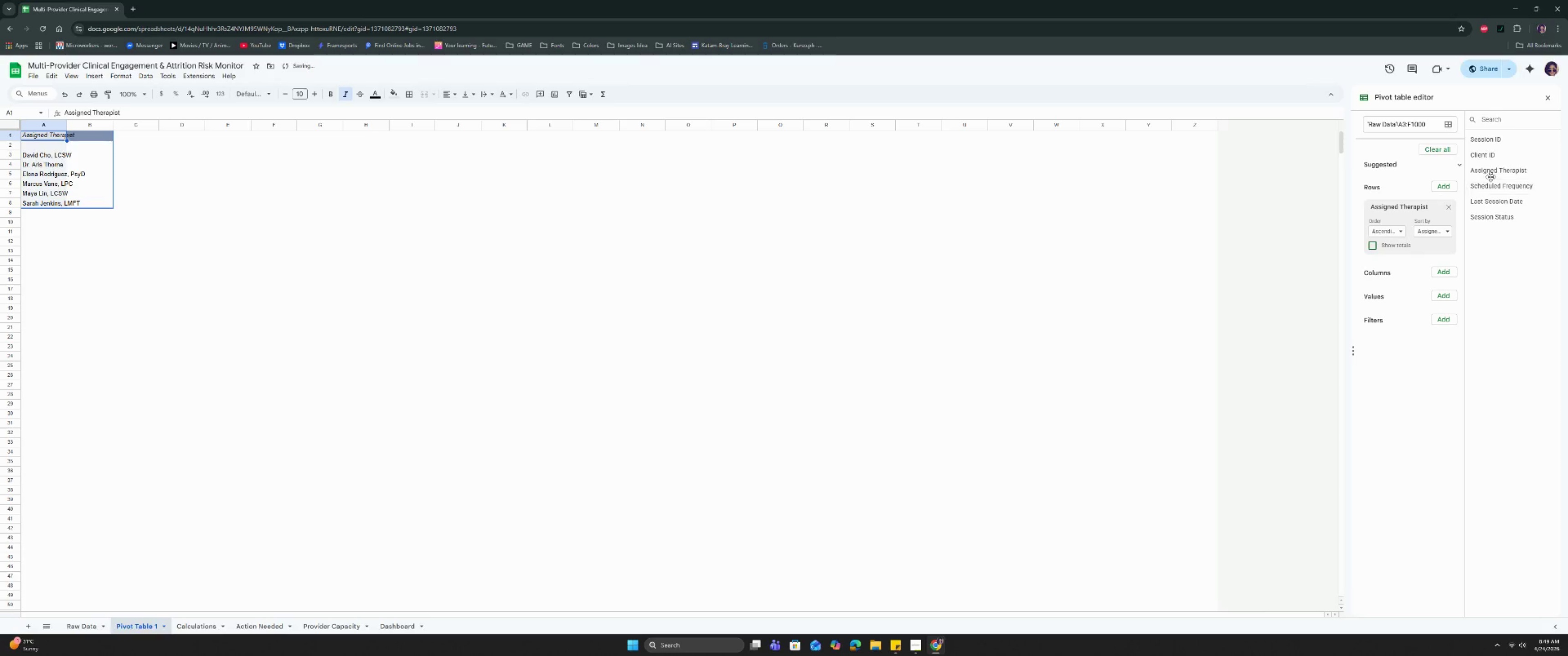 
left_click_drag(start_coordinate=[1496, 174], to_coordinate=[1402, 349])
 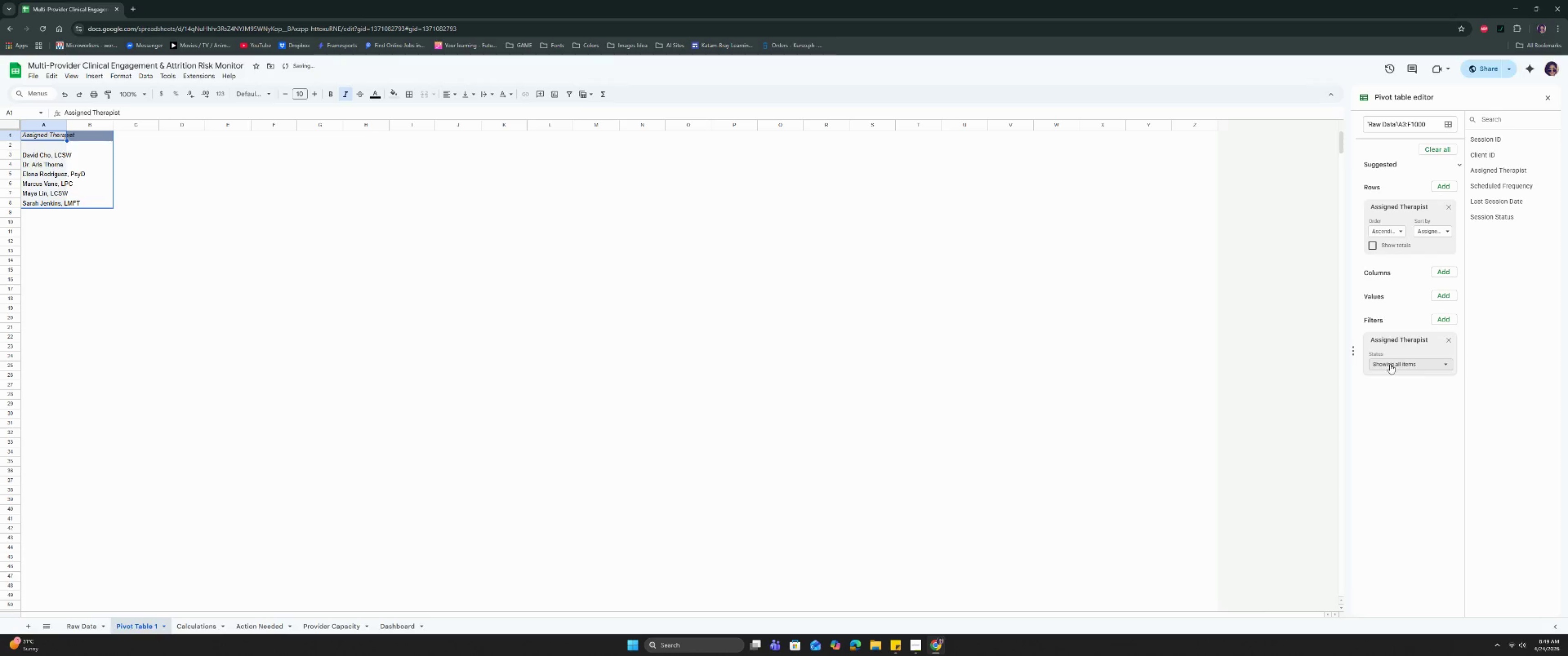 
left_click([1389, 365])
 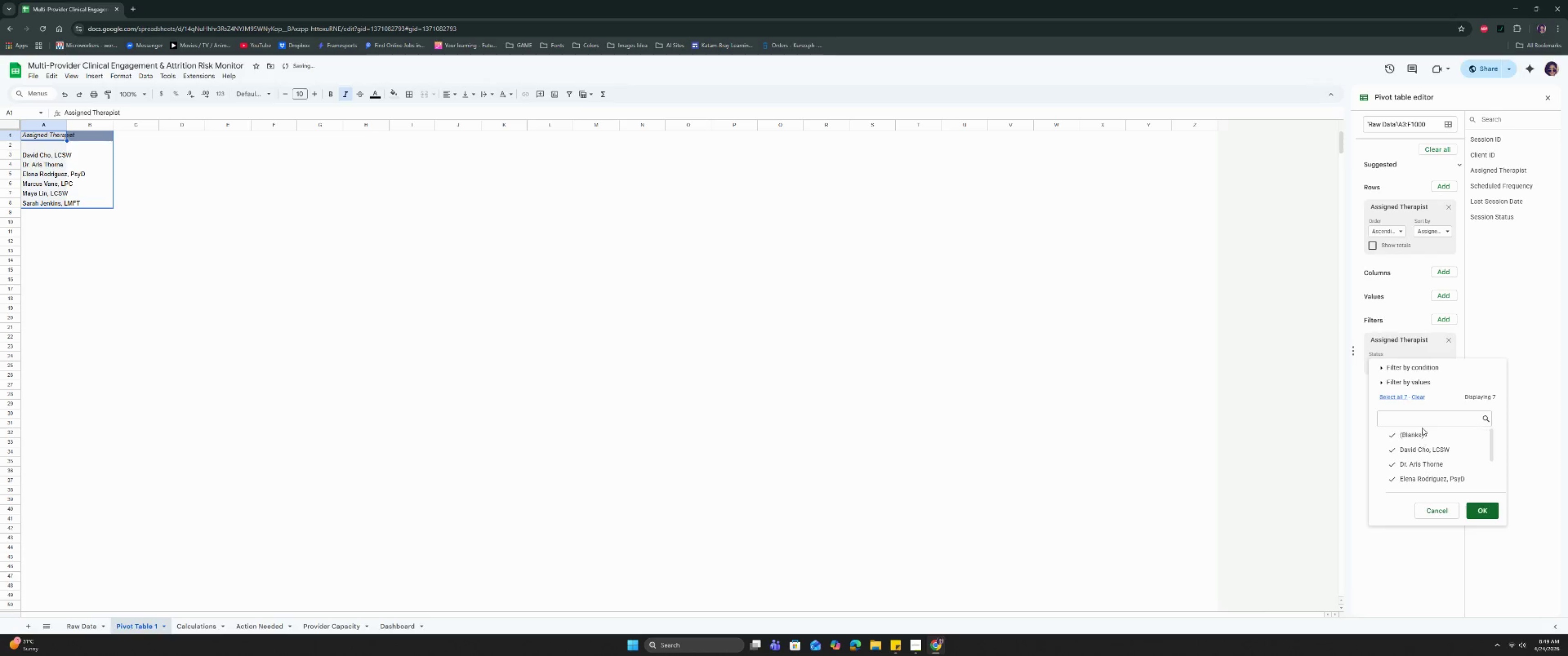 
double_click([1424, 437])
 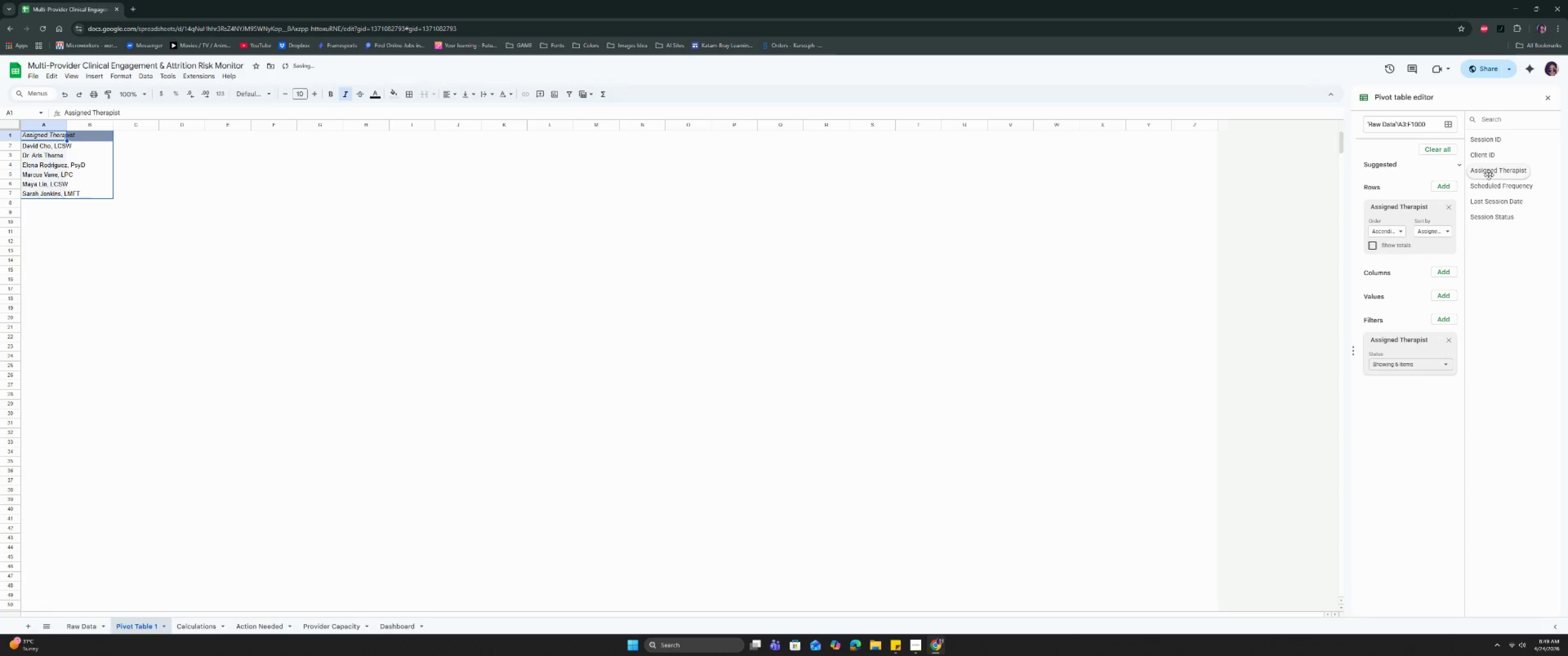 
left_click_drag(start_coordinate=[1493, 159], to_coordinate=[1392, 322])
 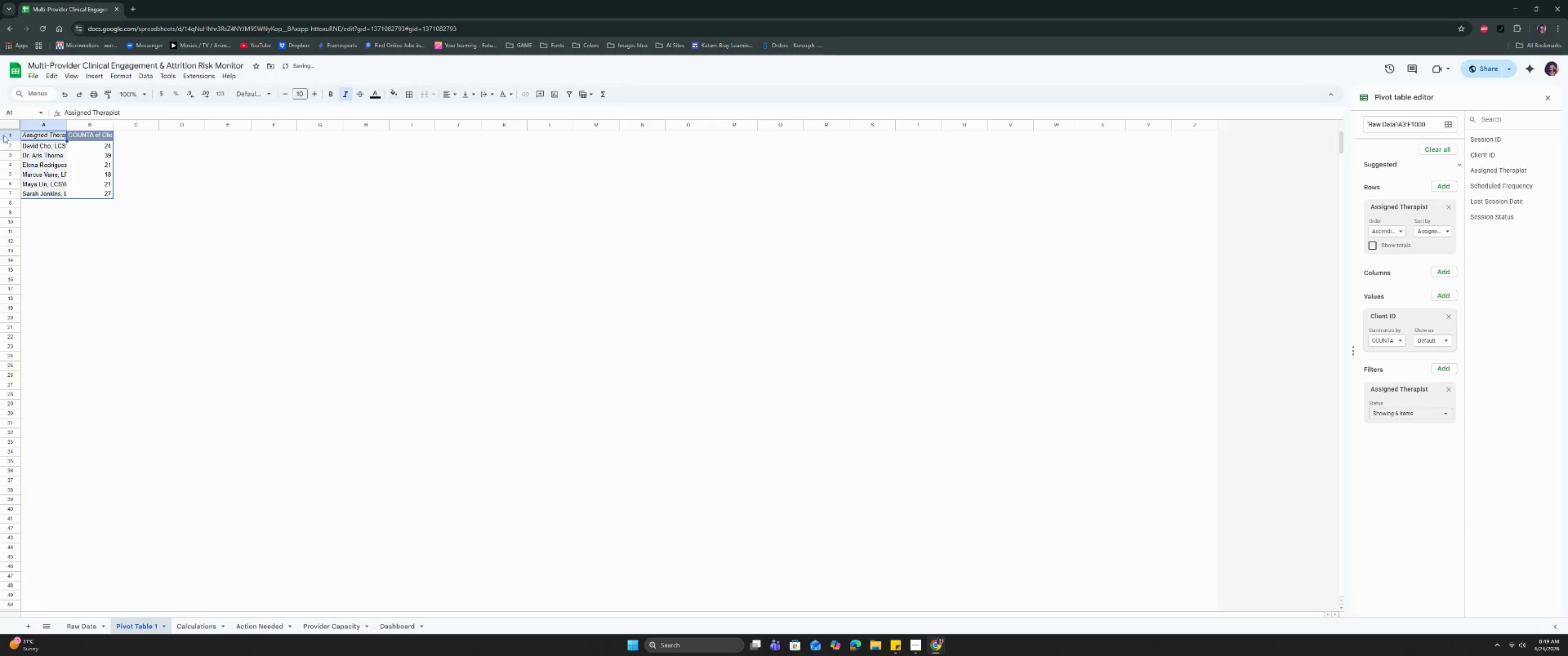 
double_click([50, 135])
 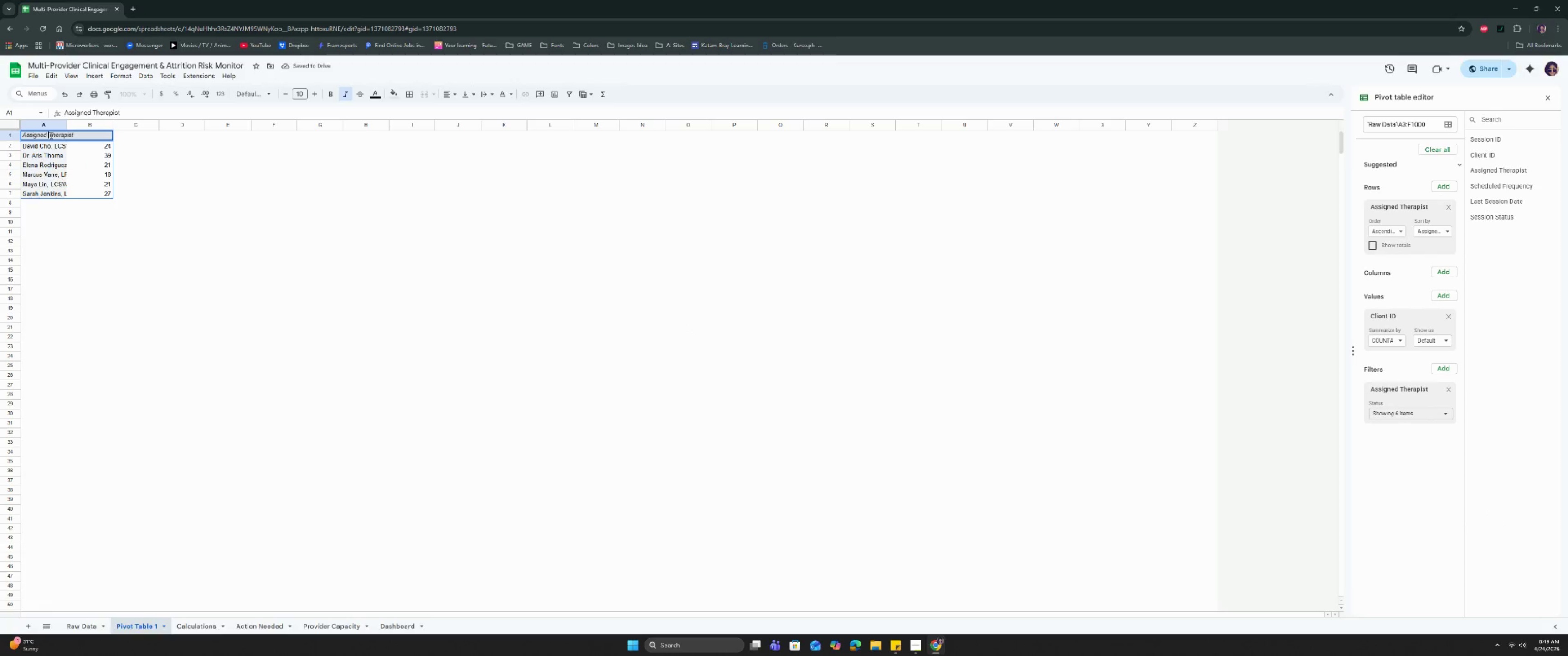 
double_click([50, 135])
 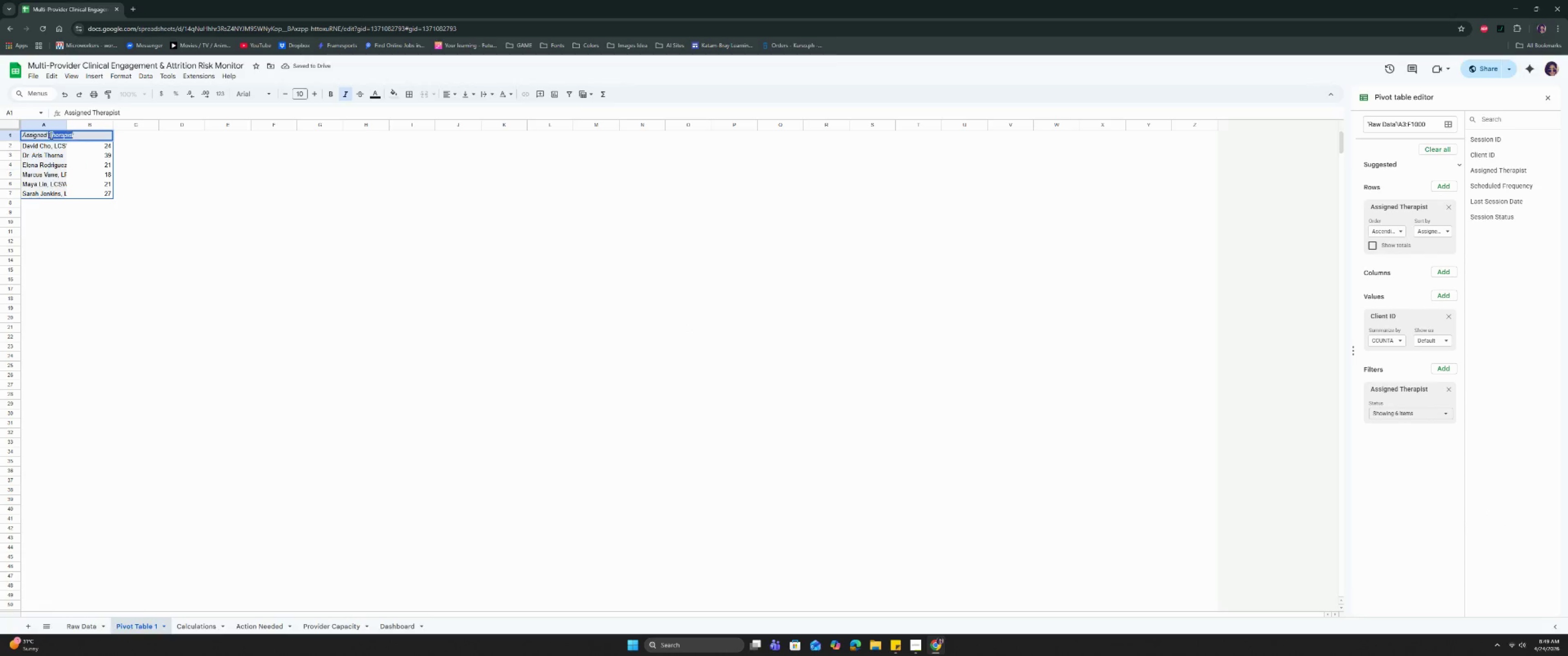 
triple_click([50, 135])
 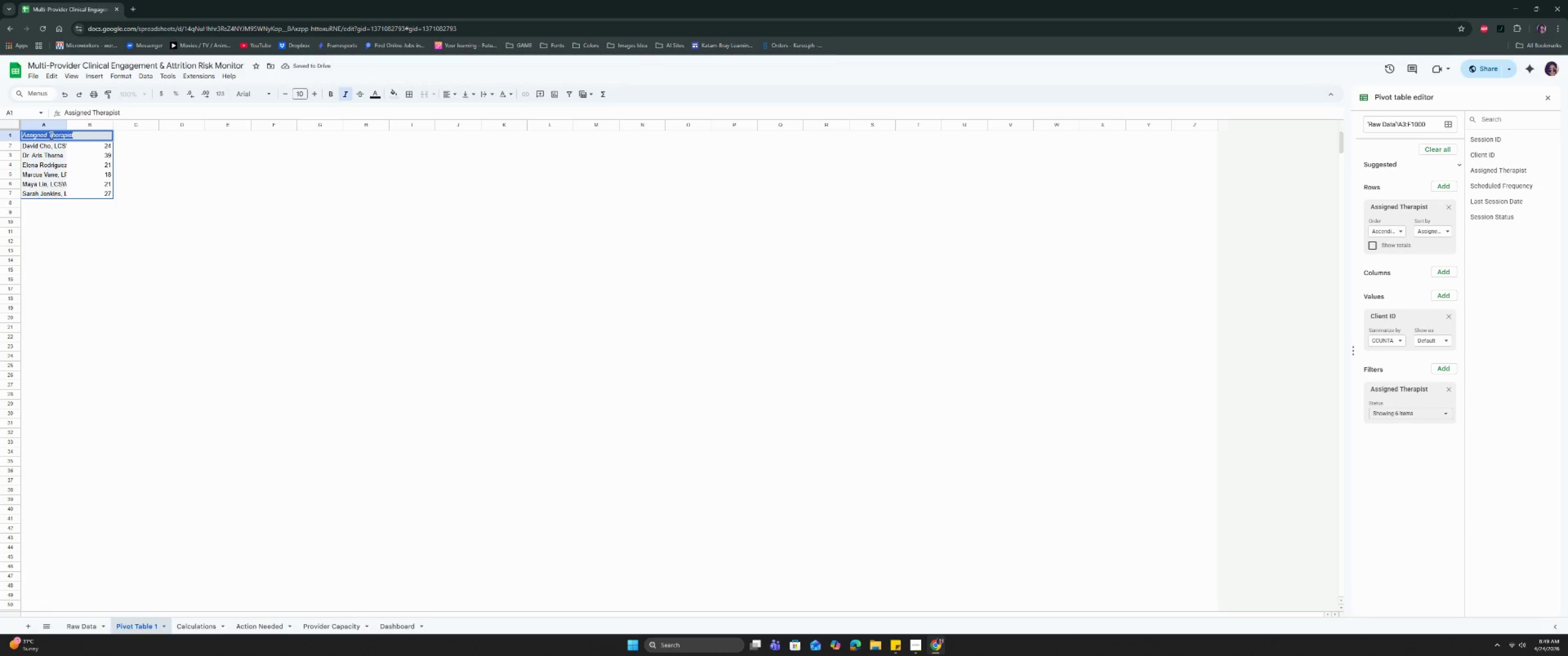 
type(Therapist)
key(Tab)
 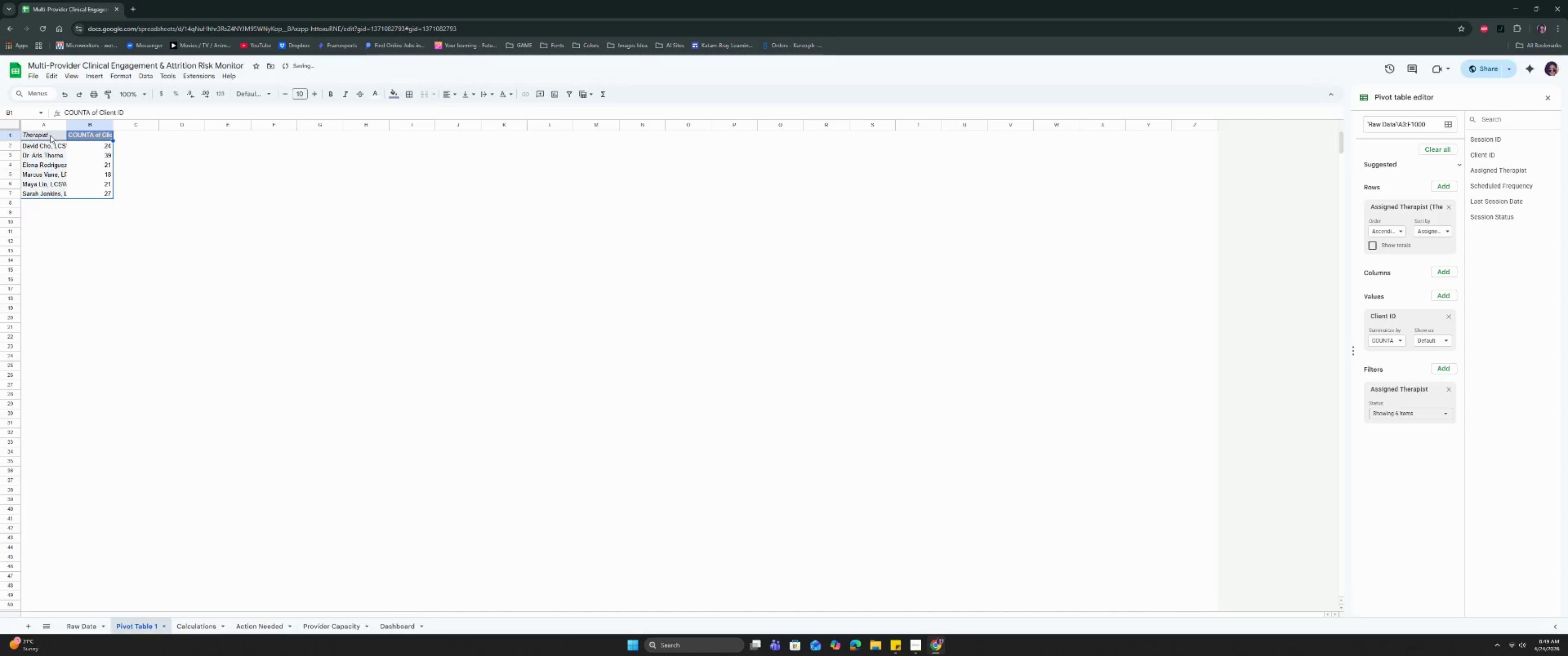 
key(Enter)
 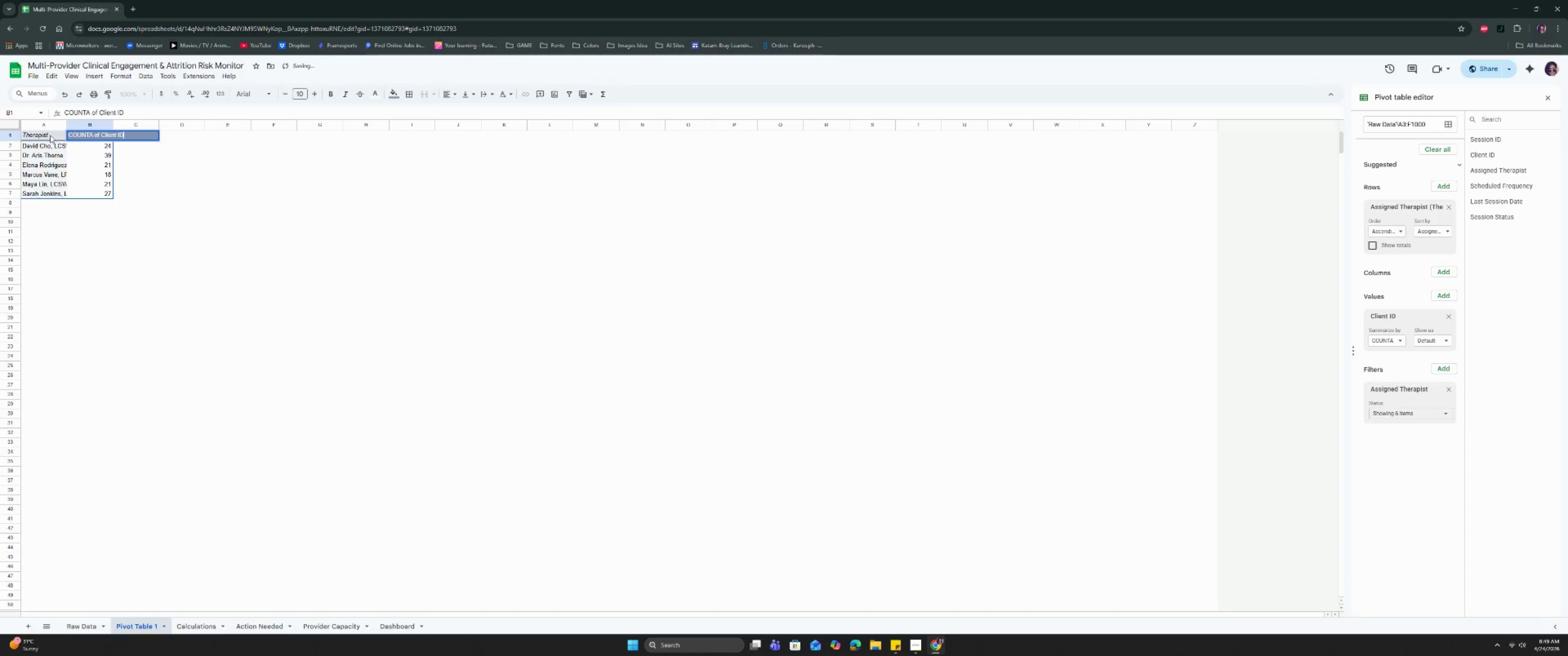 
key(Control+A)
 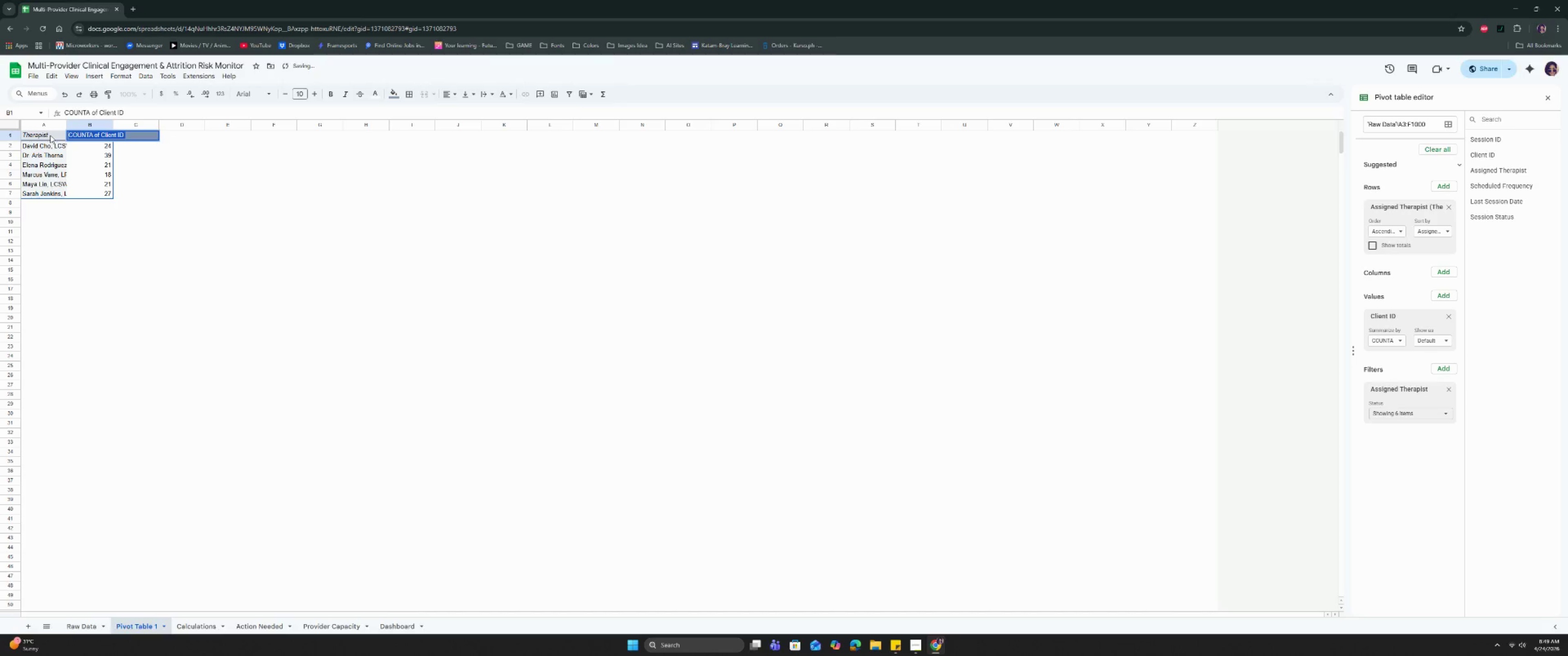 
type(Acitve)
key(Backspace)
key(Backspace)
key(Backspace)
key(Backspace)
type(tive Client)
 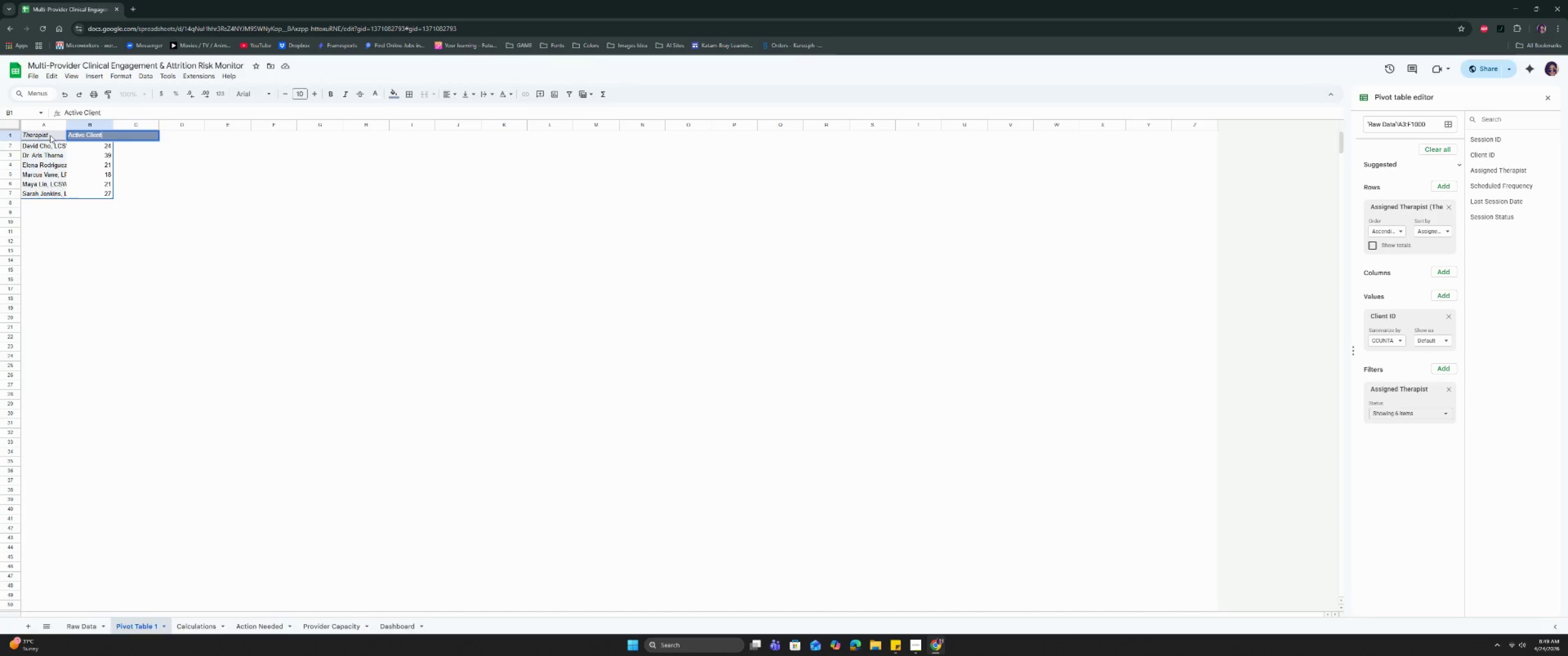 
key(Enter)
 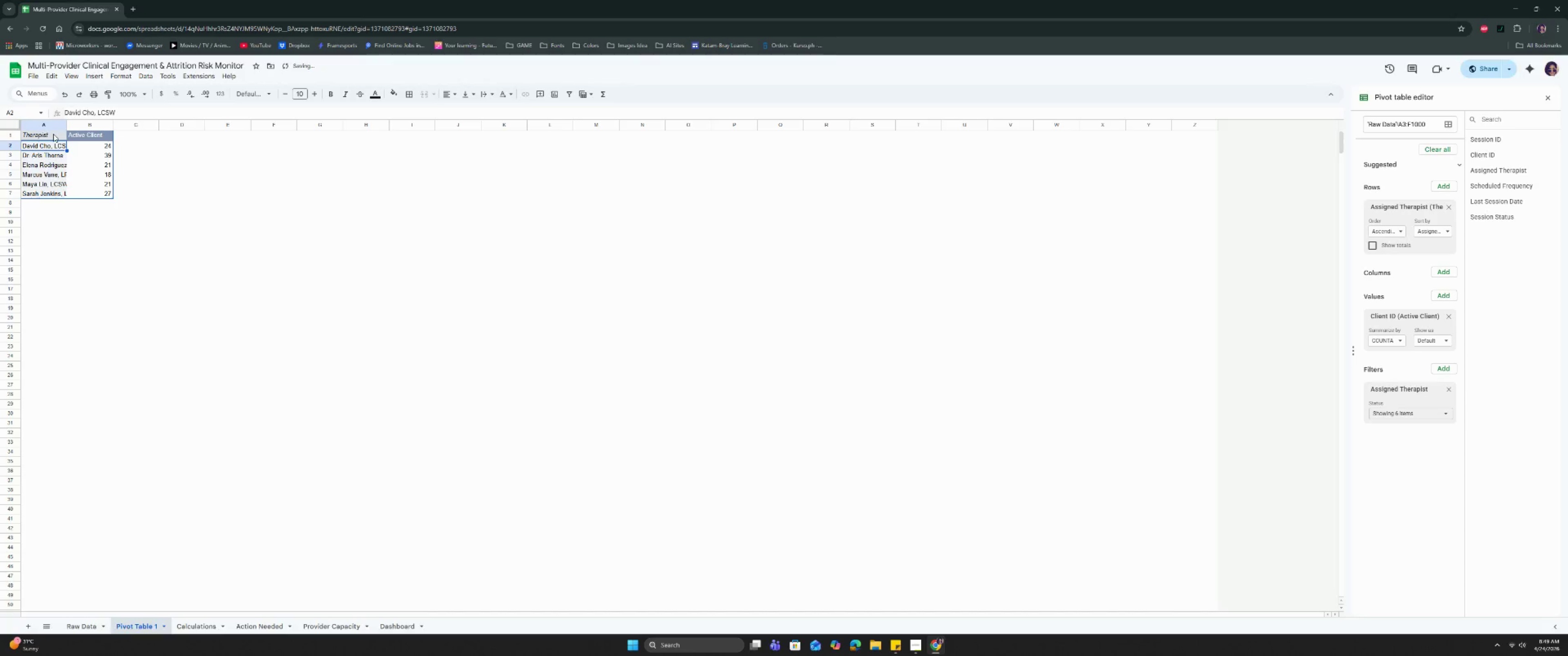 
left_click_drag(start_coordinate=[53, 134], to_coordinate=[92, 198])
 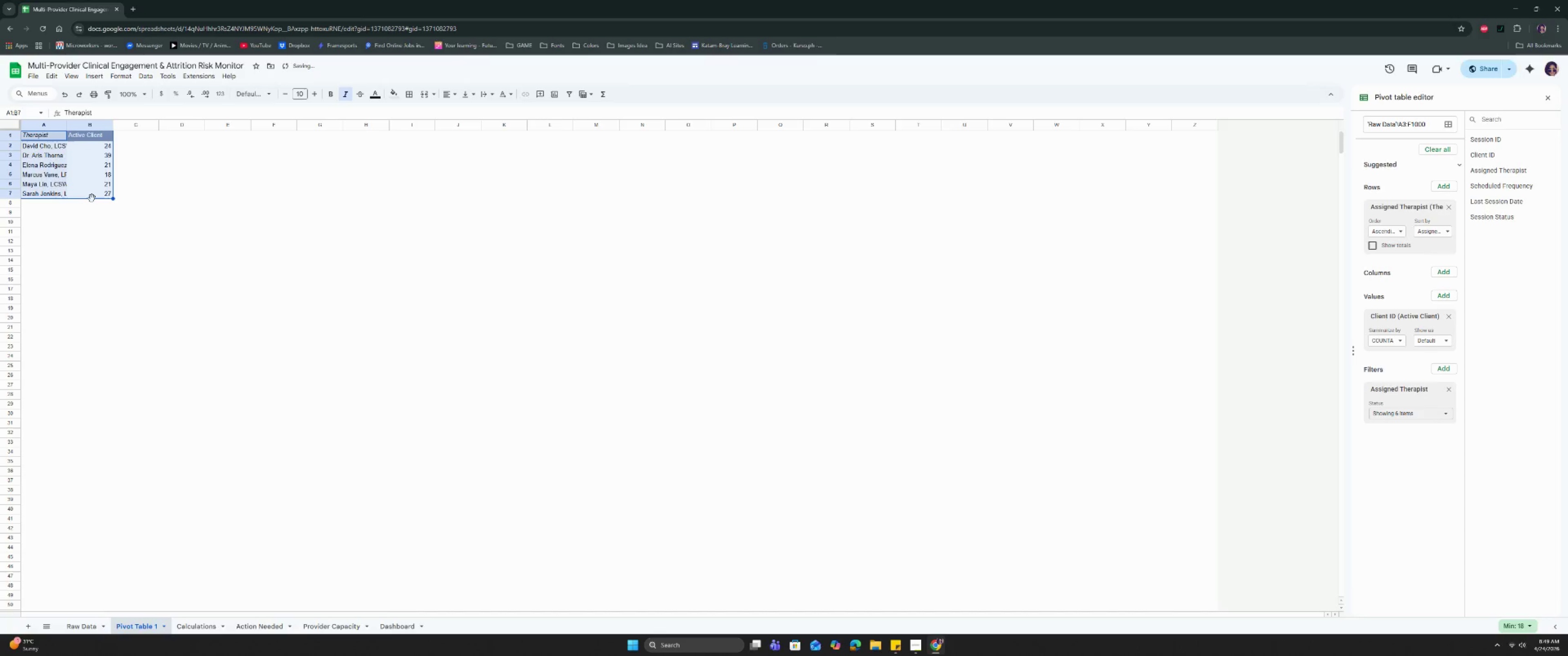 
key(Control+C)
 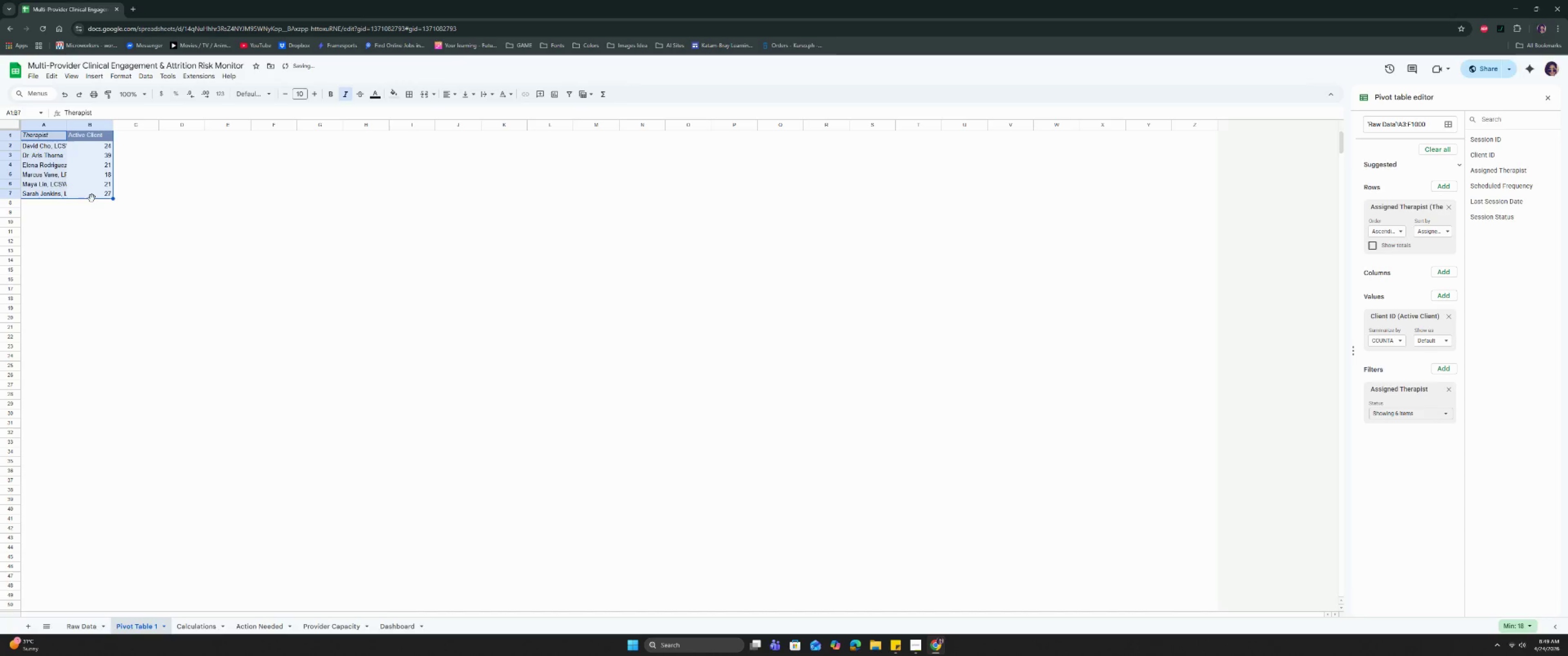 
key(Control+C)
 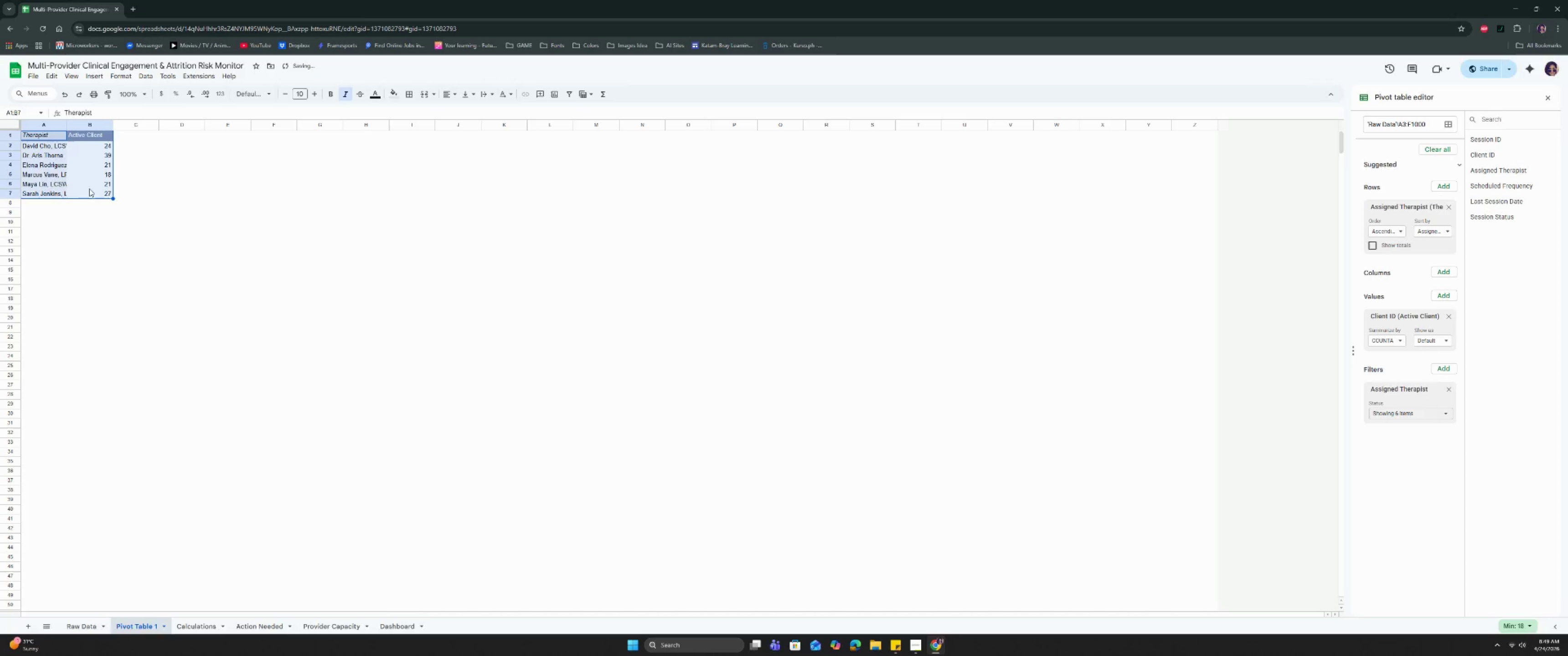 
key(Control+C)
 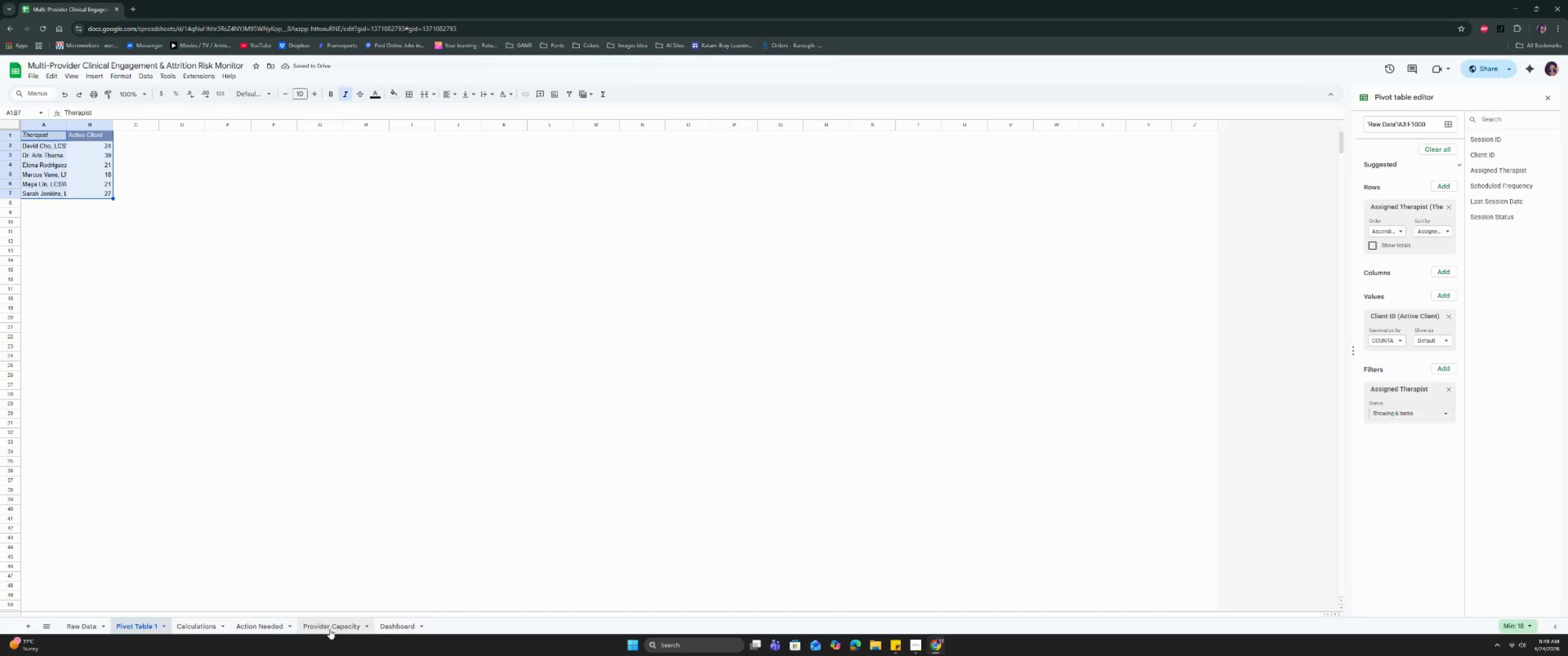 
left_click([376, 628])
 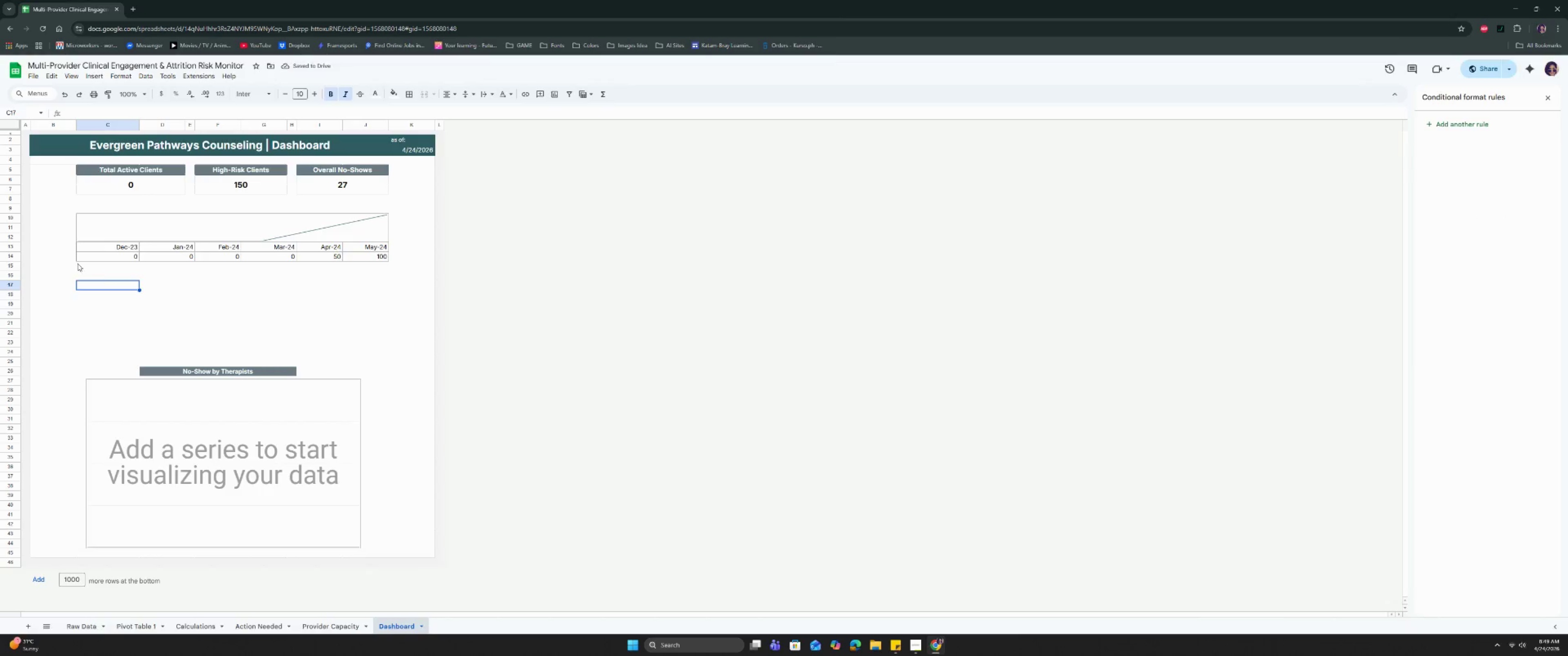 
key(Control+V)
 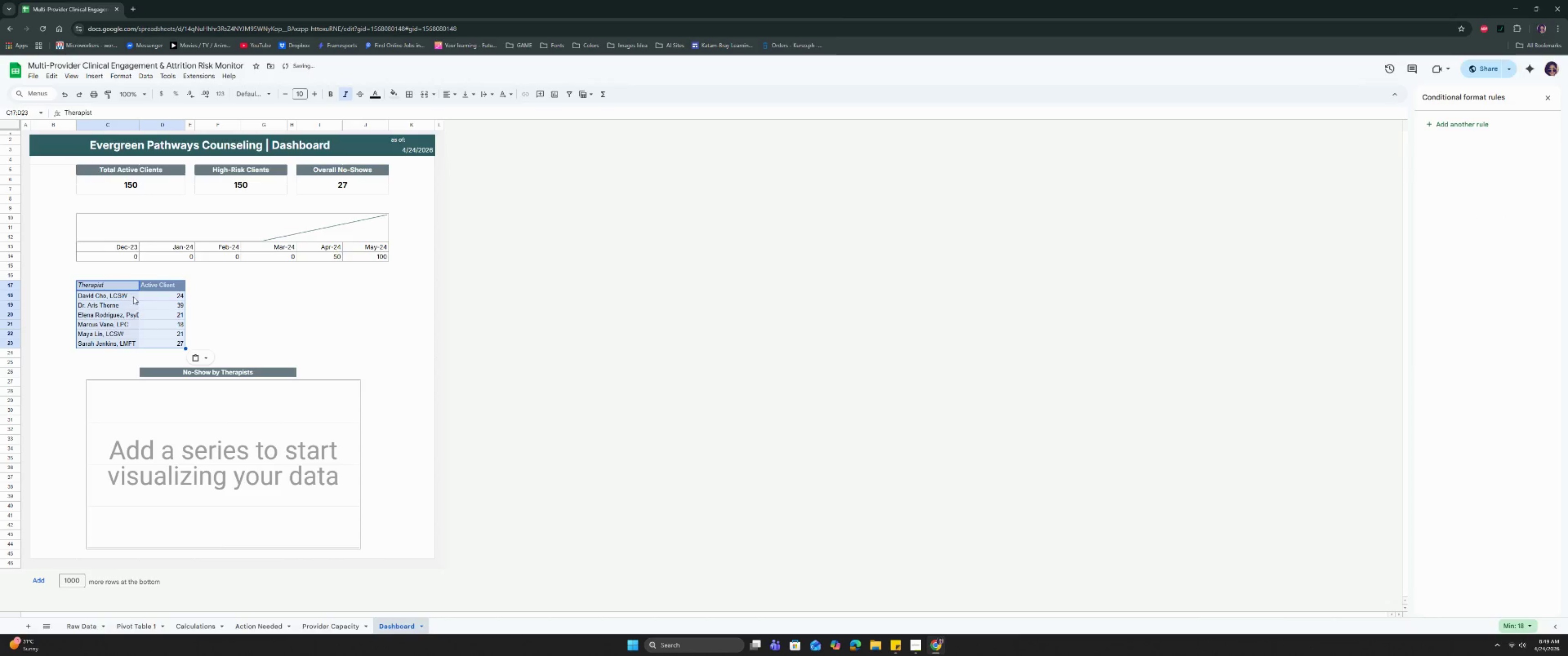 
left_click([134, 329])
 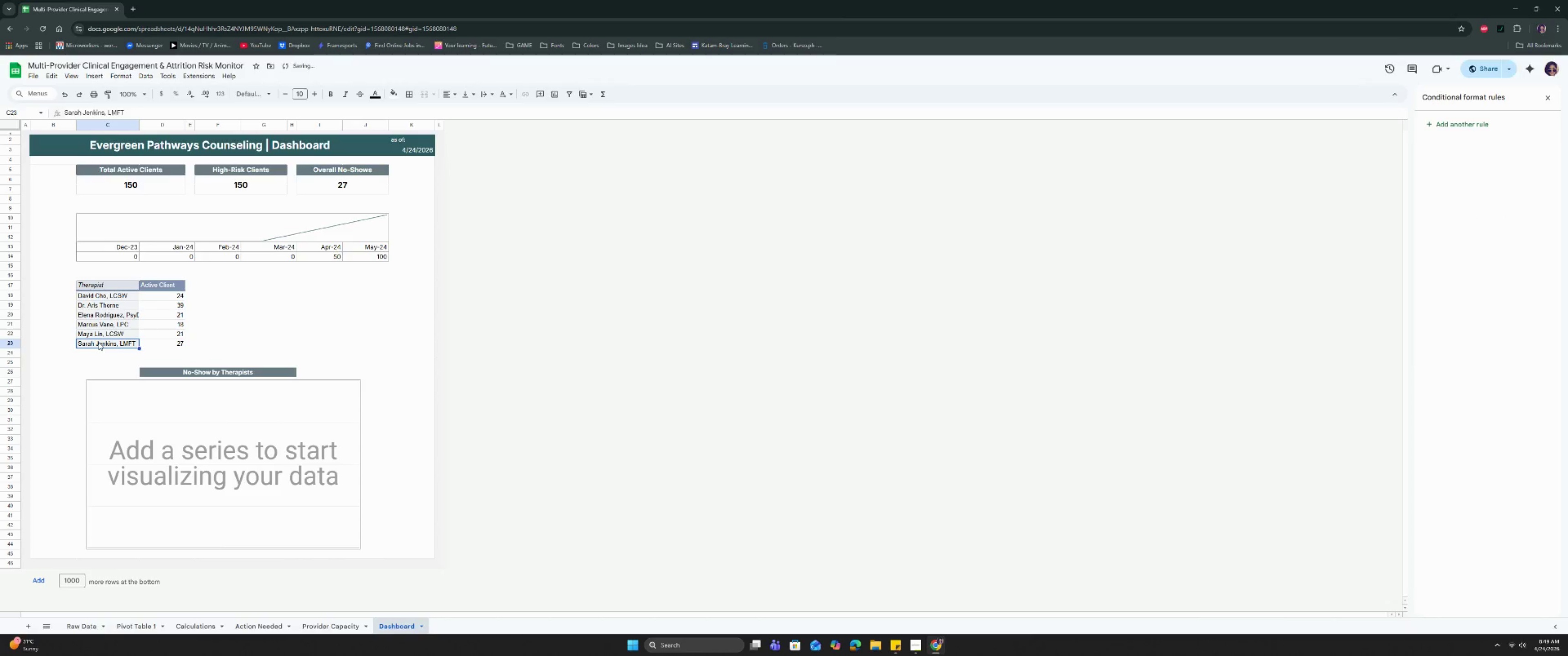 
key(Control+Z)
 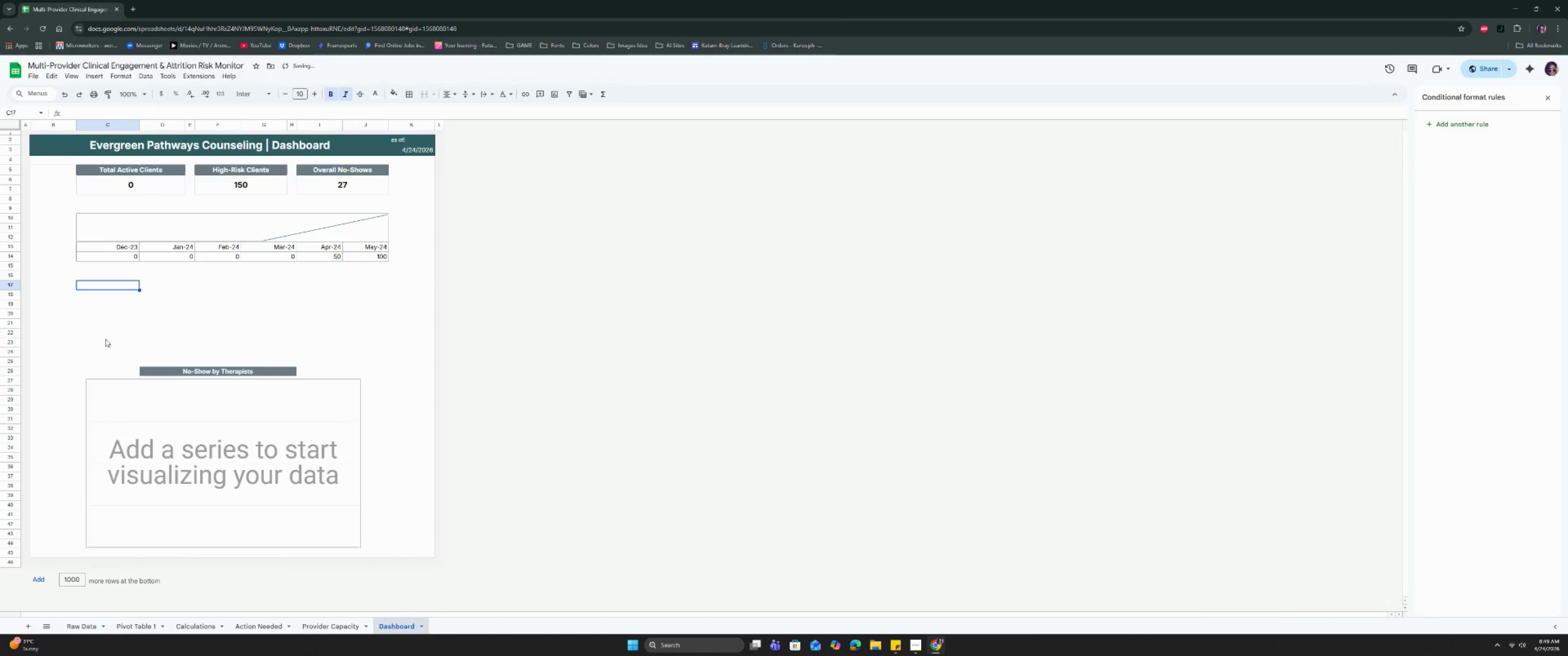 
key(Control+V)
 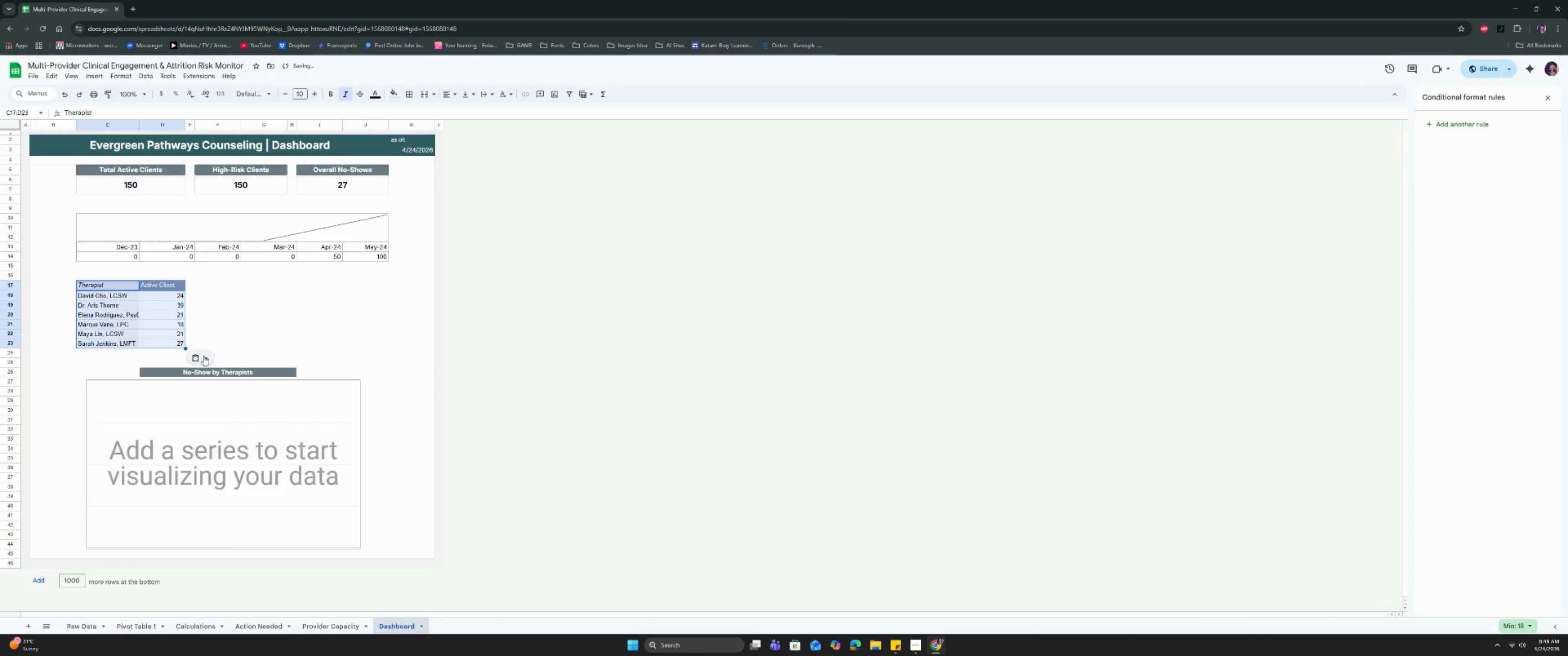 
left_click([204, 356])
 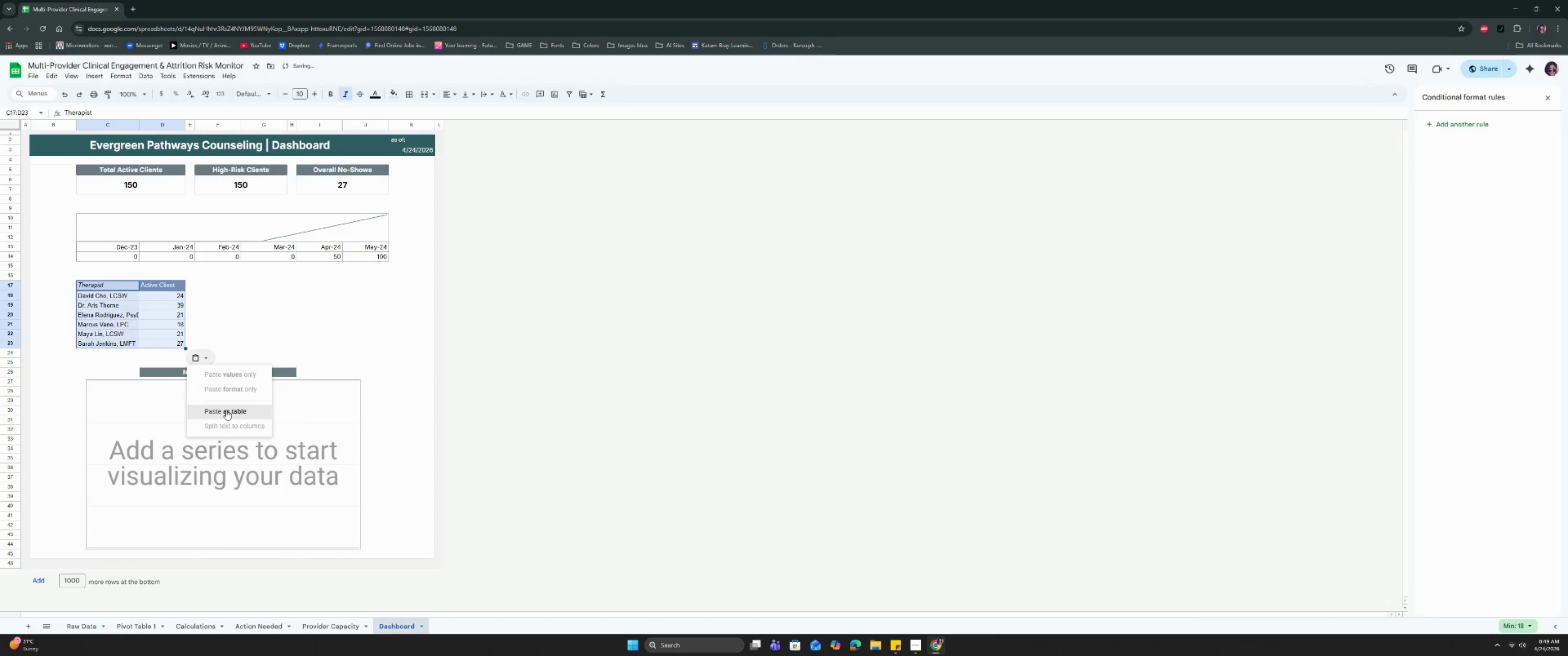 
left_click([227, 411])
 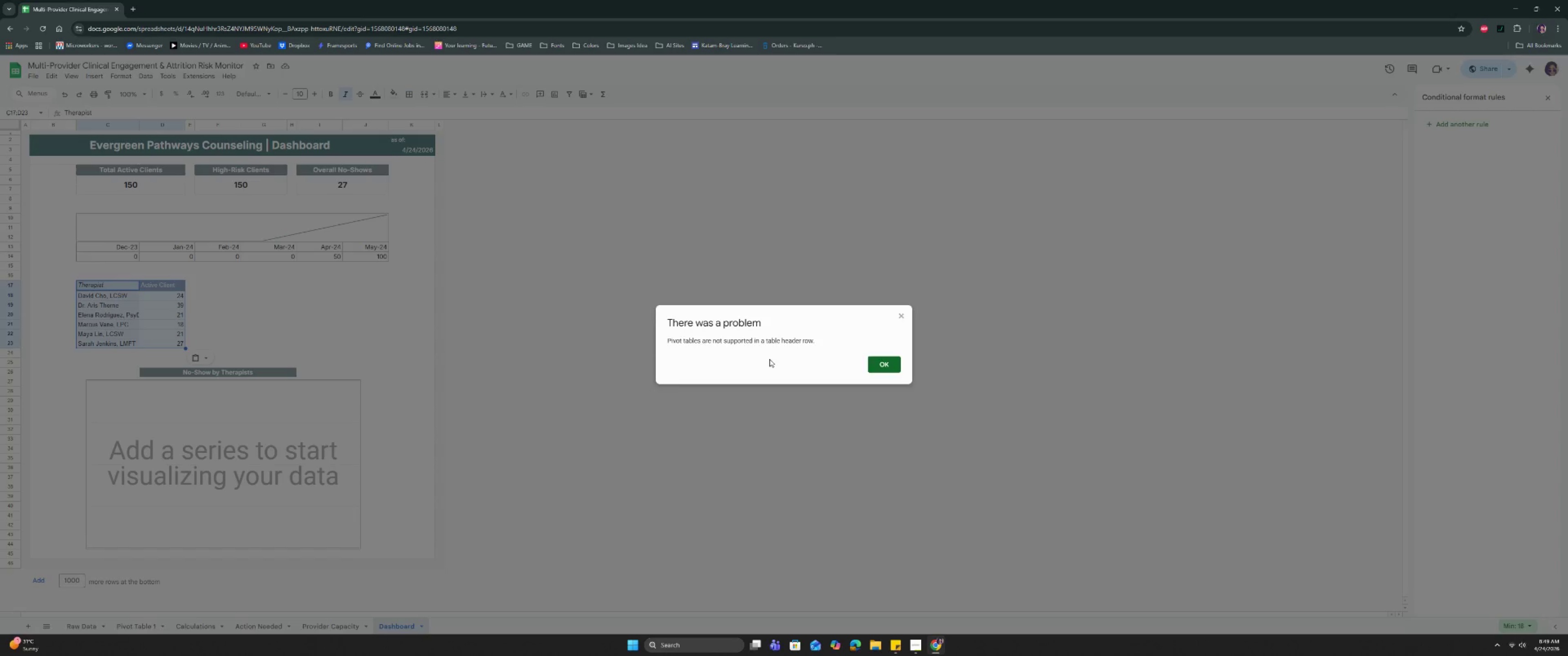 
wait(8.33)
 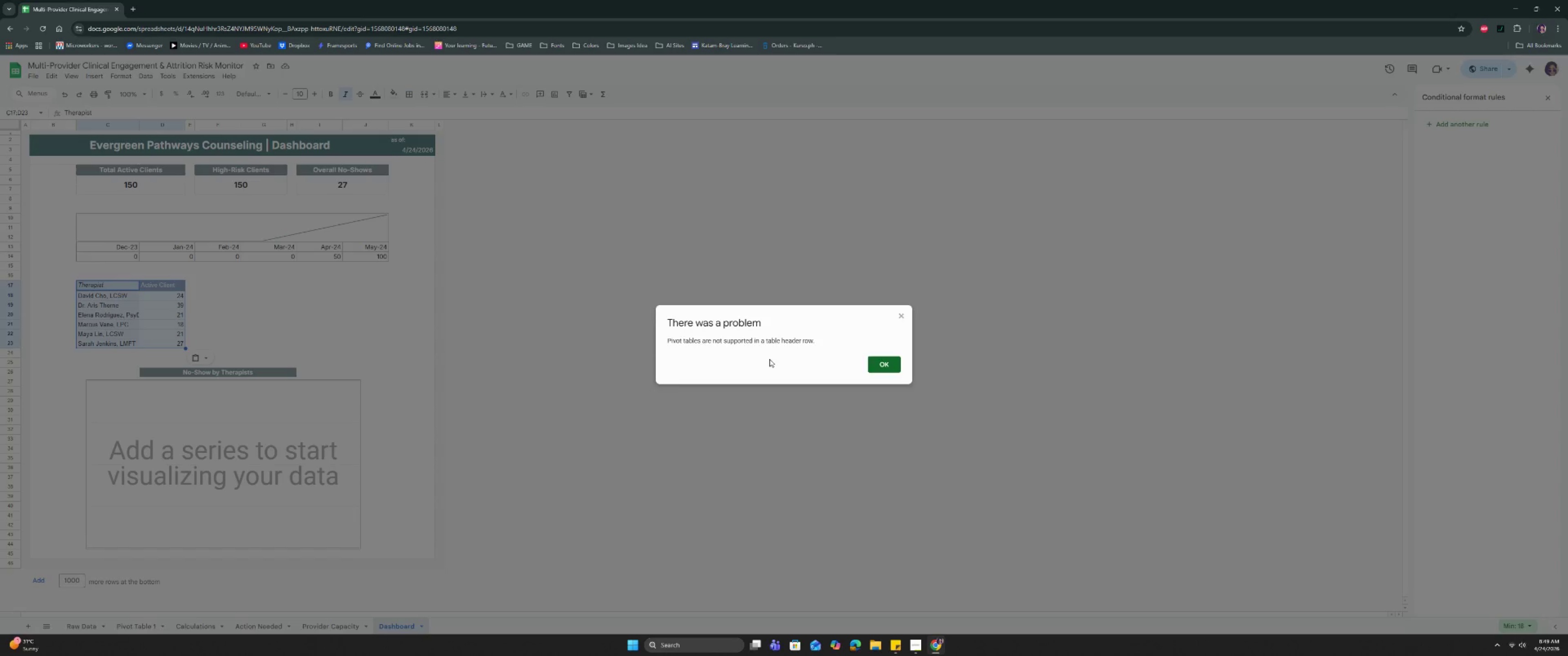 
left_click([878, 362])
 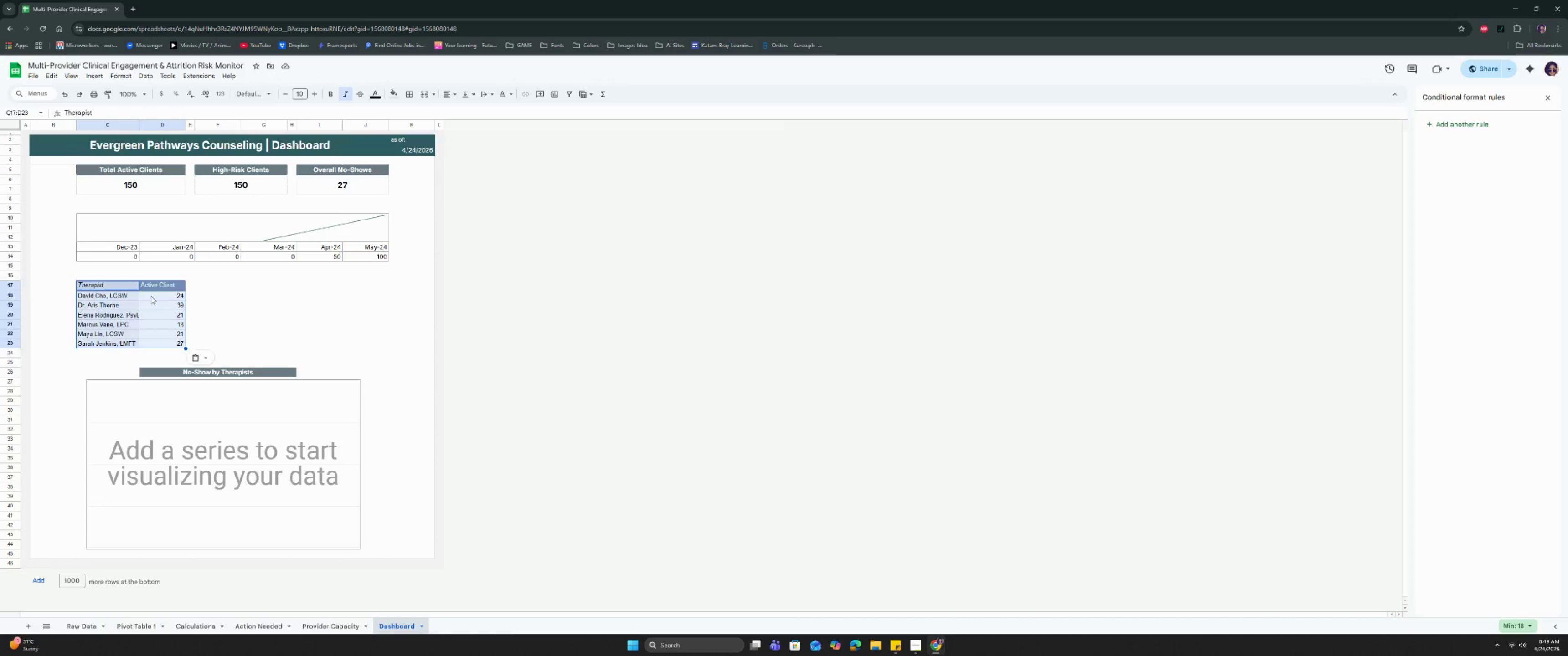 
double_click([153, 288])
 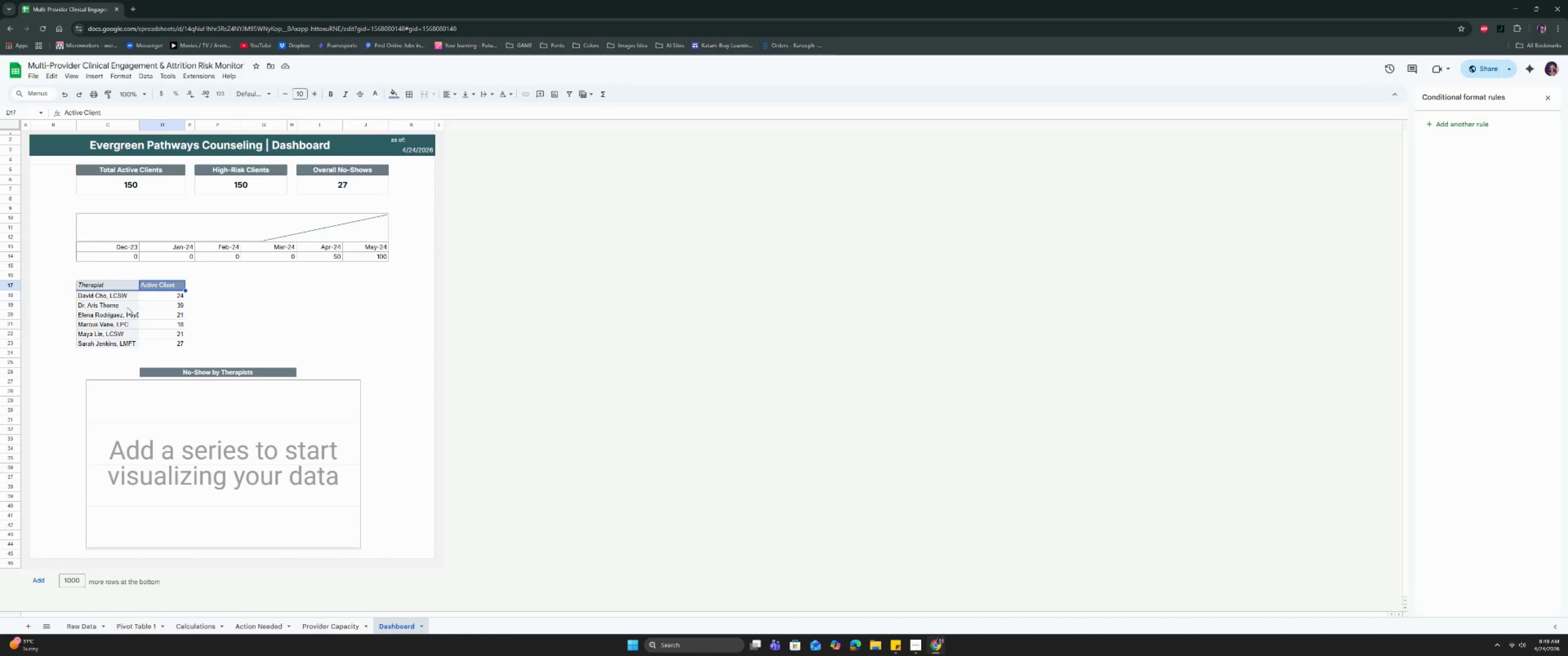 
triple_click([126, 308])
 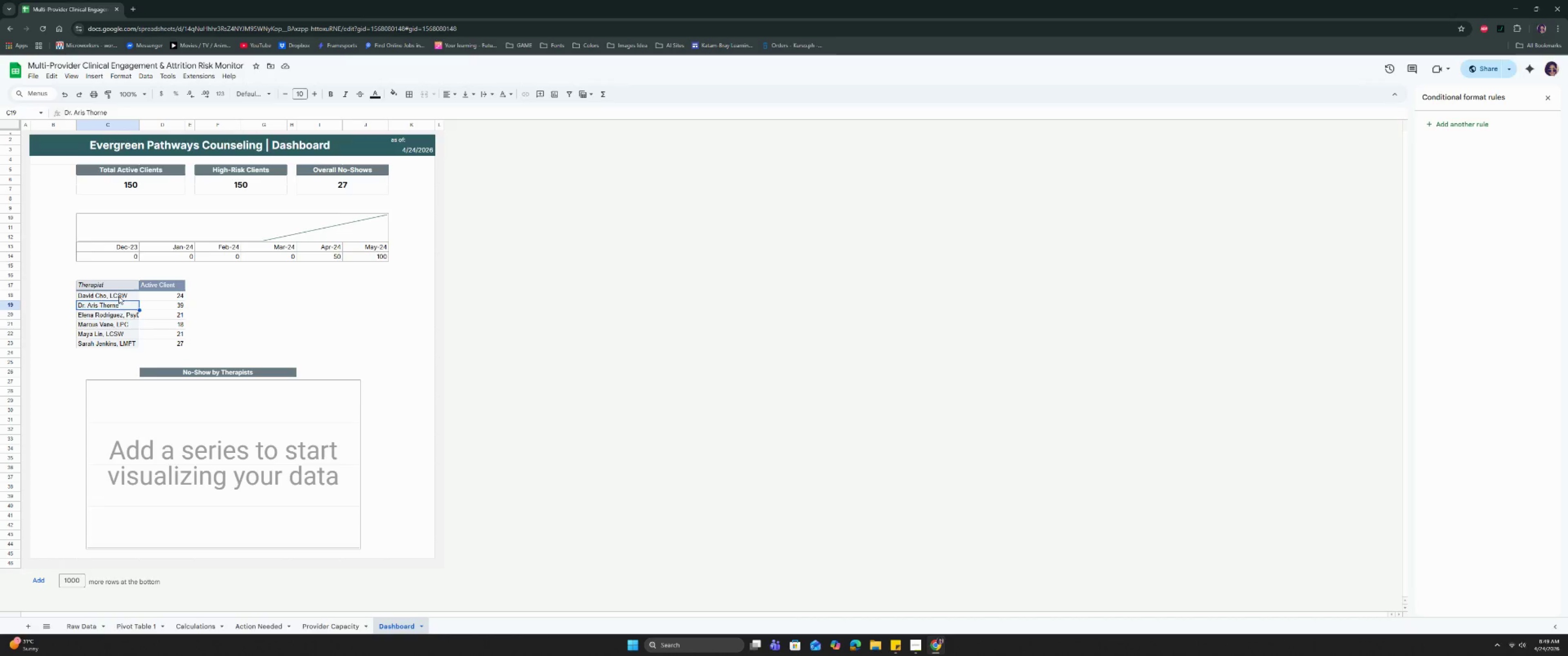 
triple_click([117, 287])
 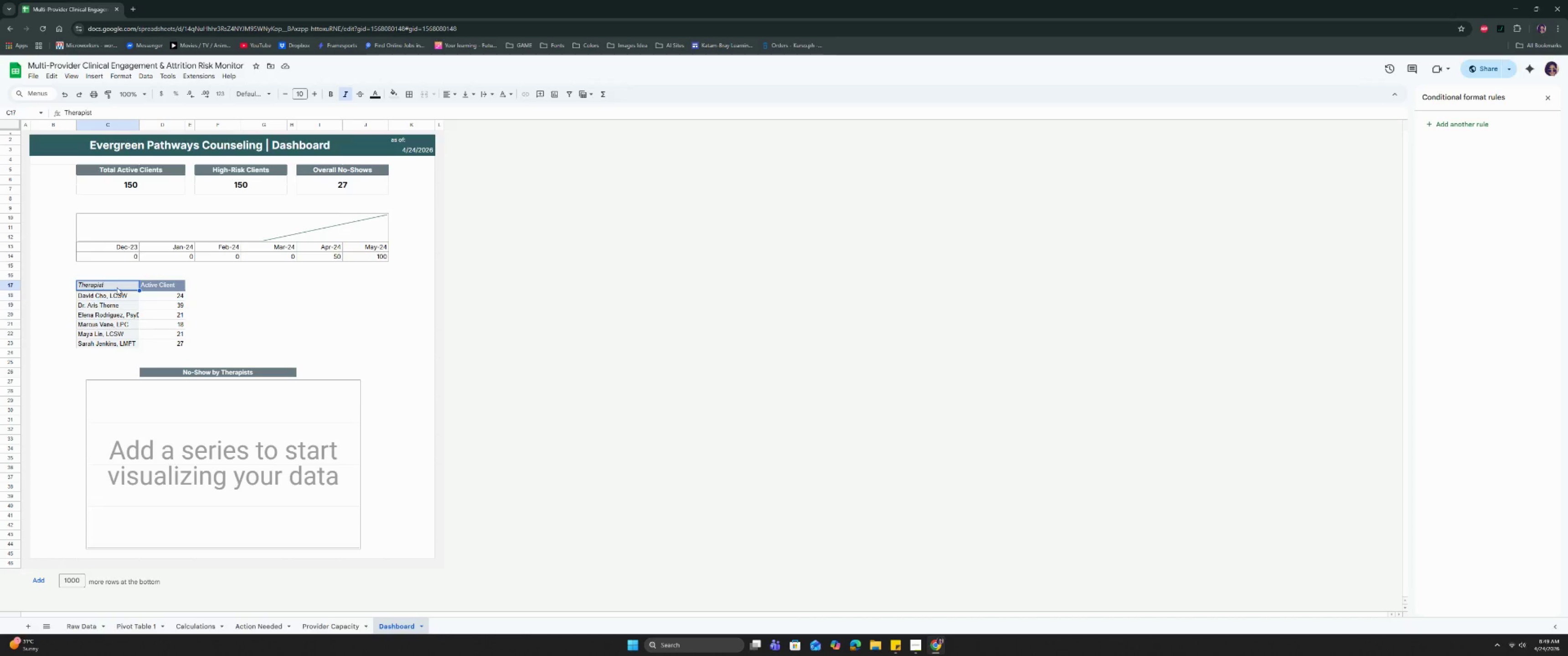 
left_click([117, 287])
 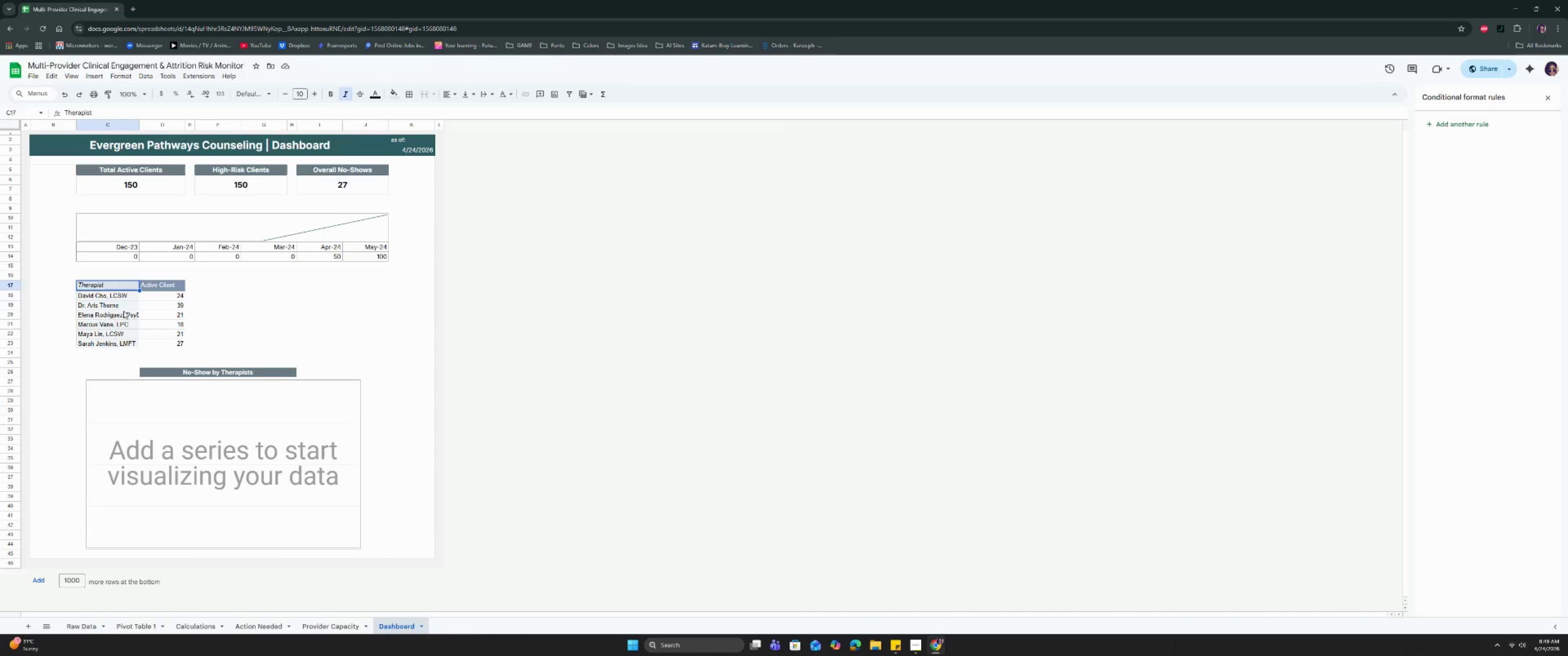 
double_click([124, 313])
 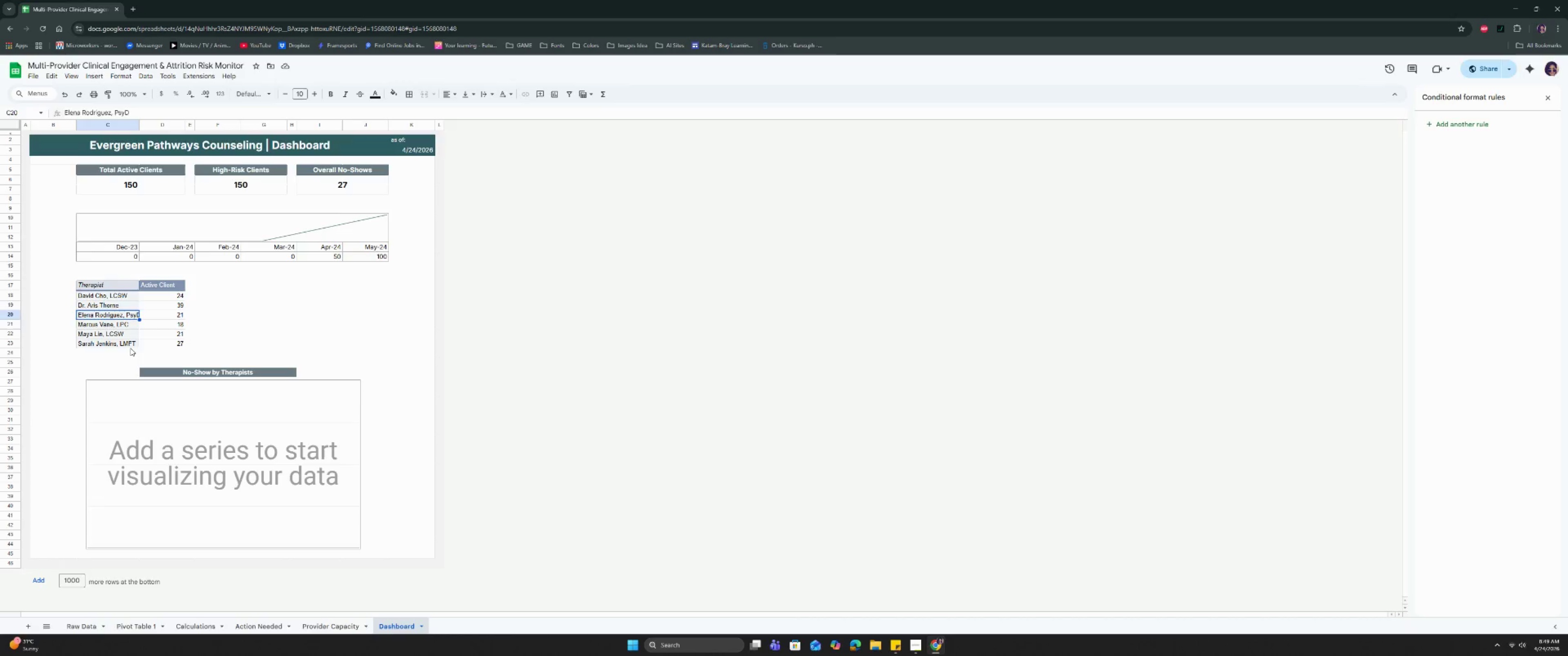 
left_click([131, 351])
 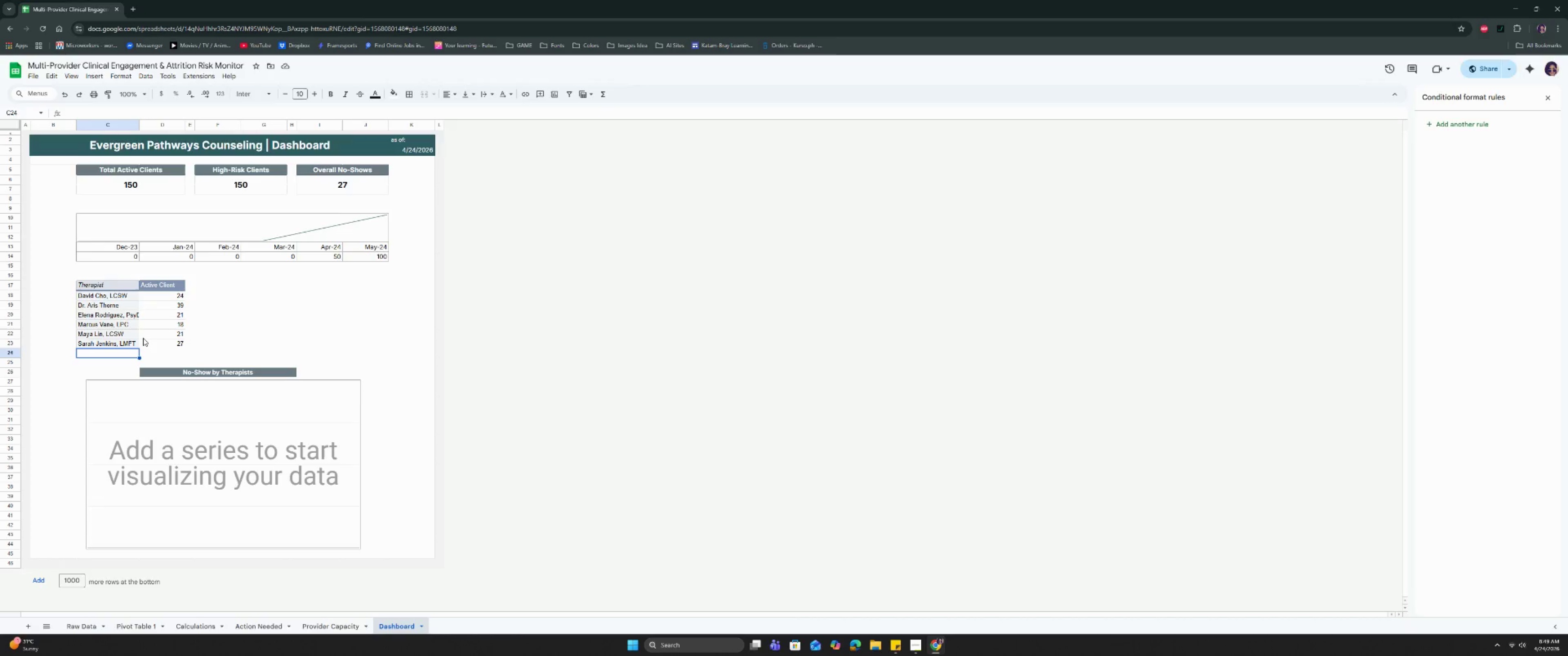 
key(Control+Z)
 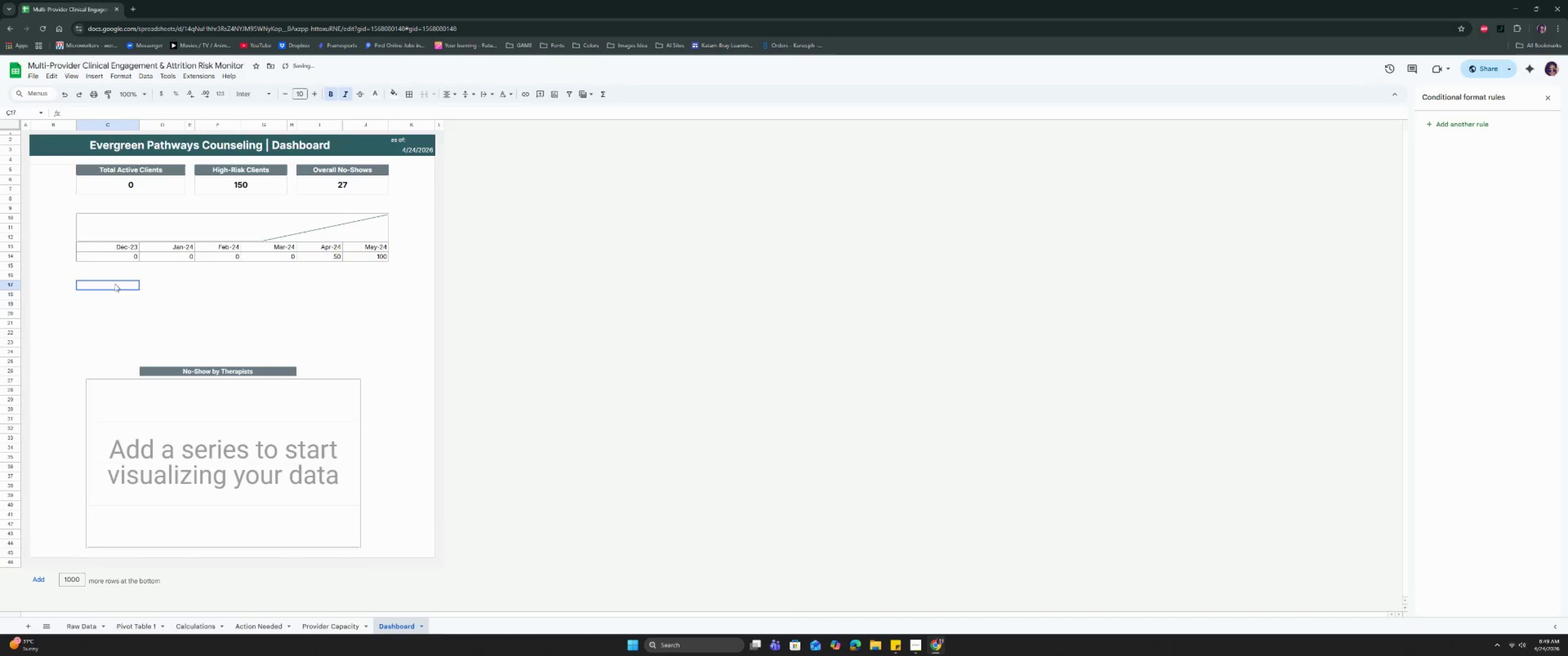 
double_click([143, 290])
 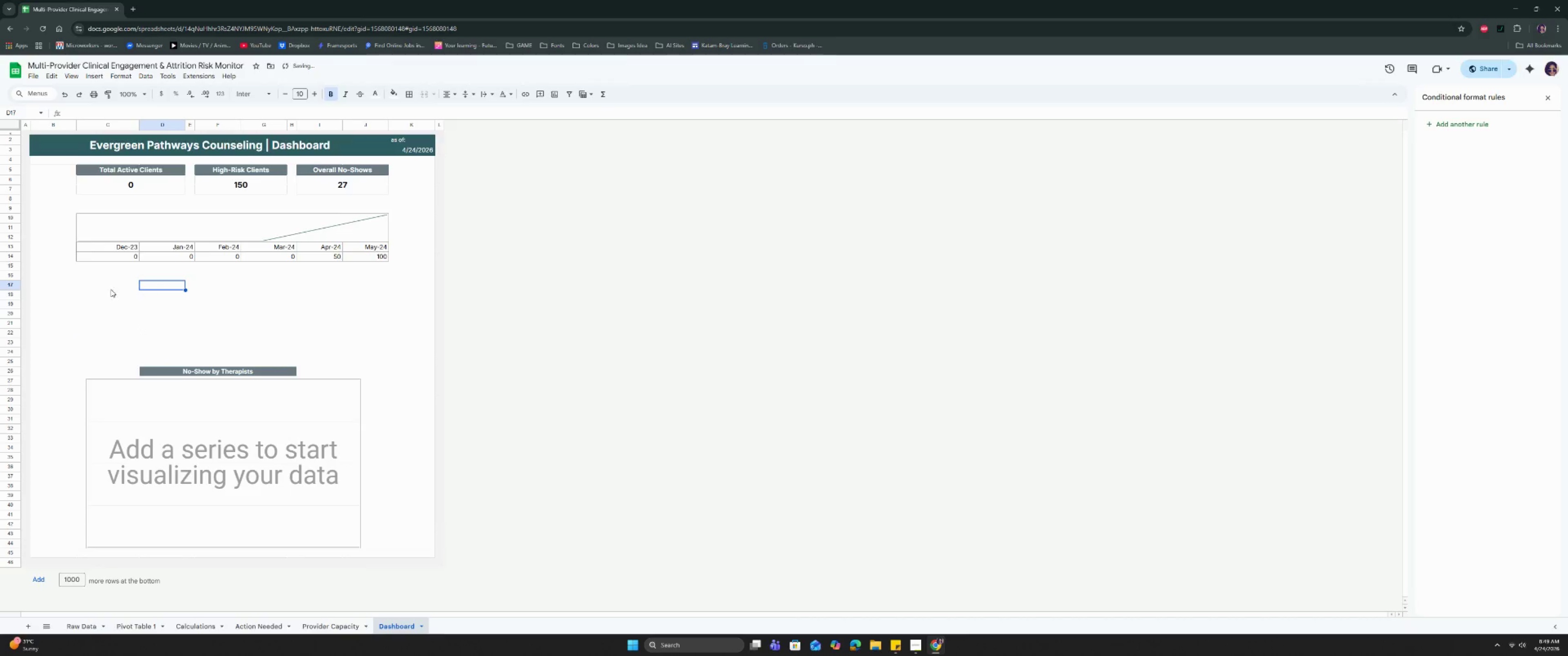 
triple_click([92, 289])
 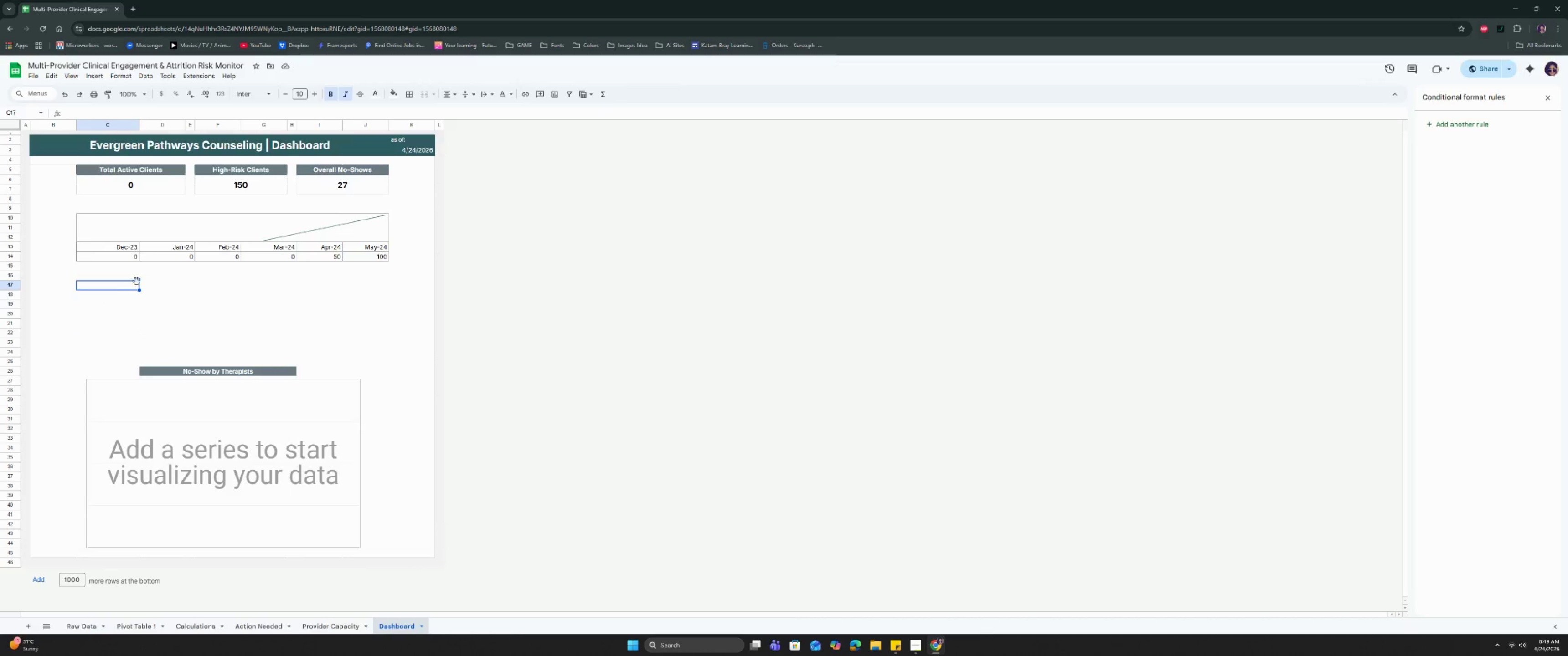 
key(Control+B)
 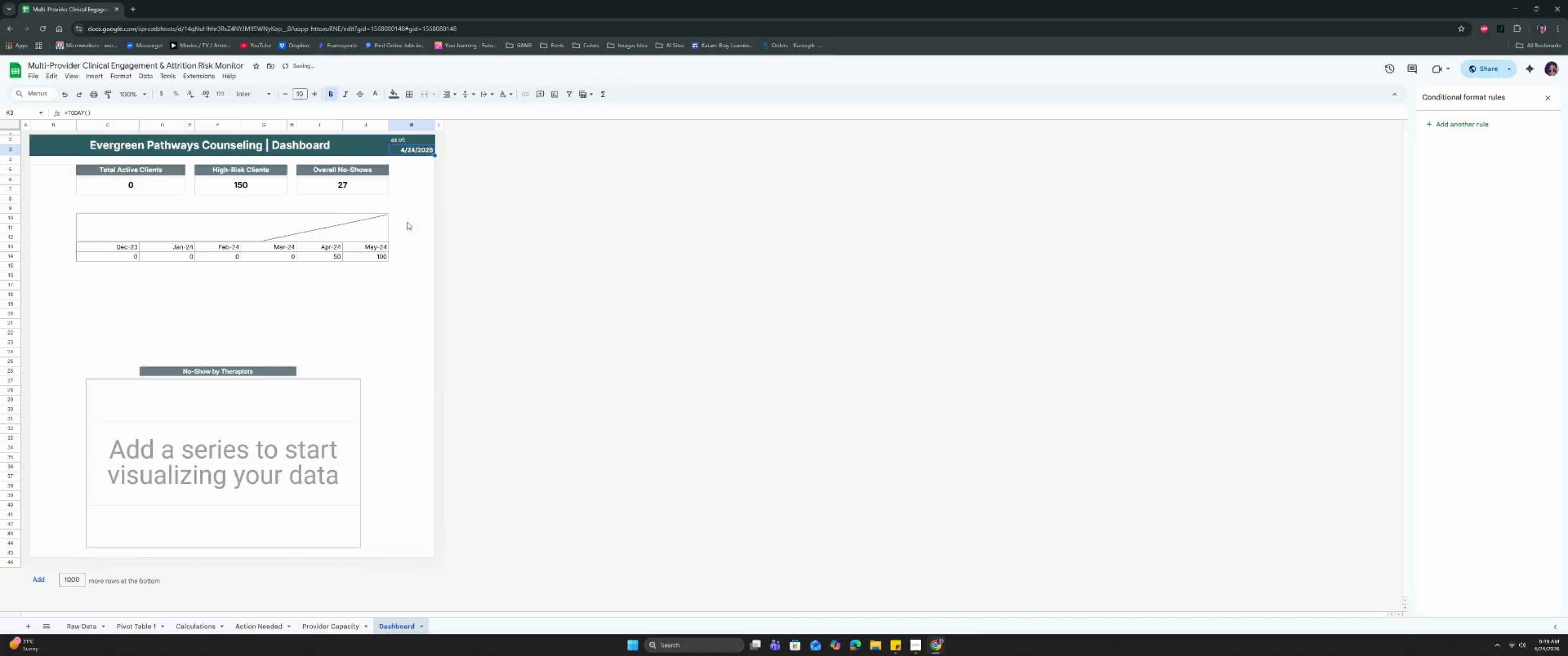 
left_click([407, 229])
 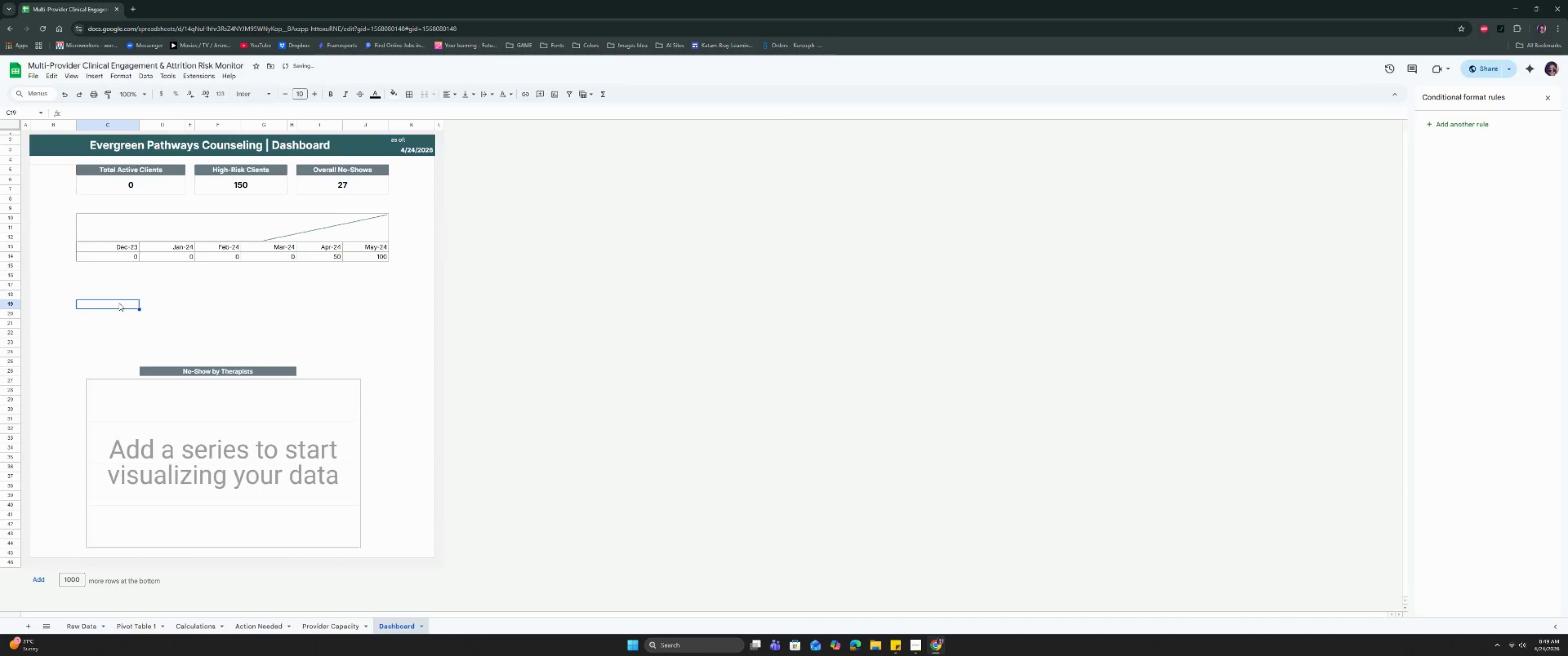 
double_click([115, 293])
 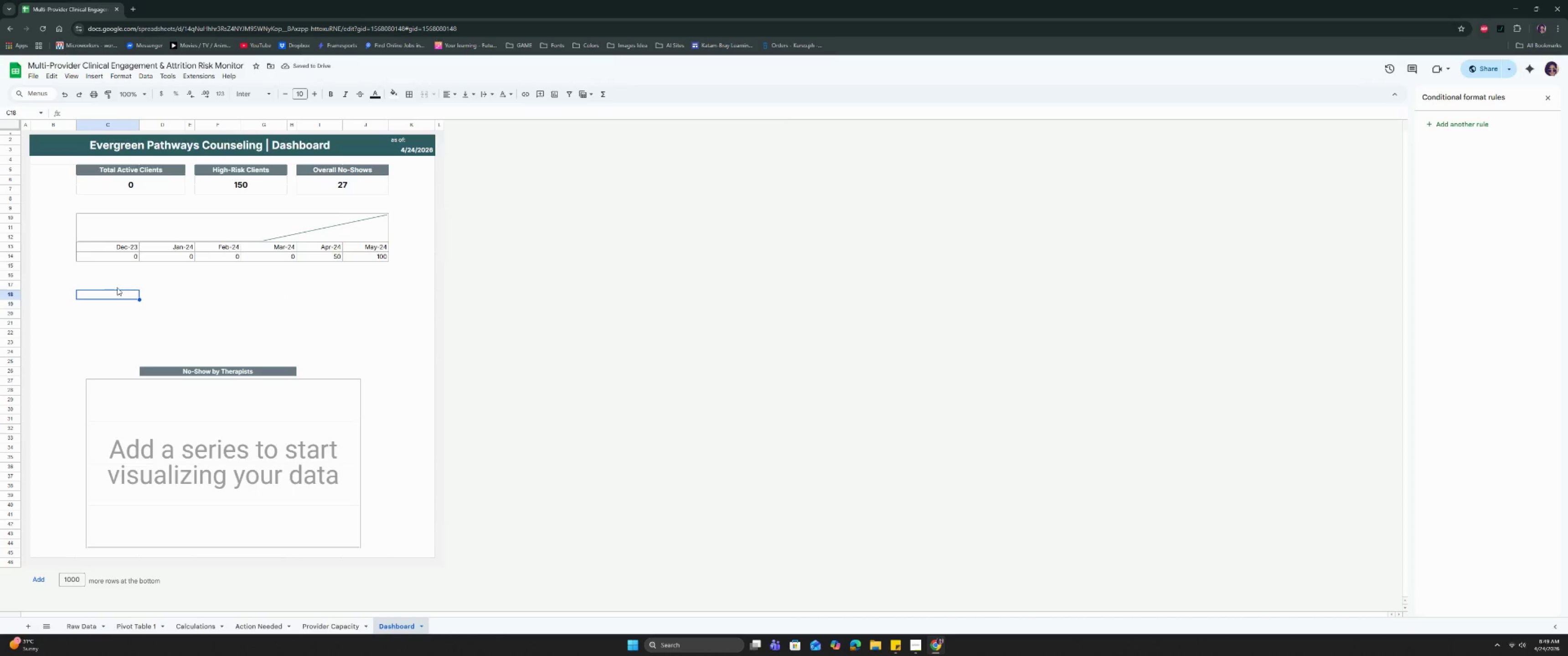 
left_click([118, 287])
 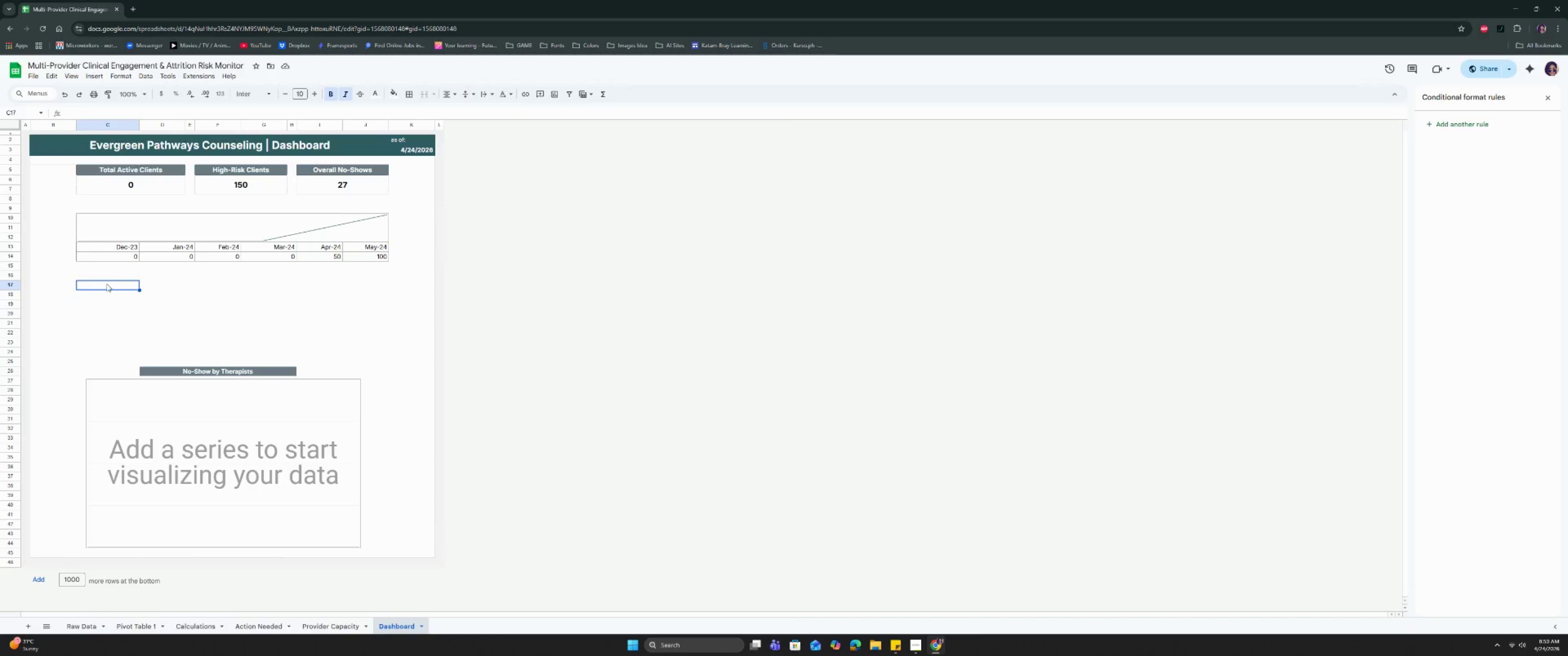 
wait(7.94)
 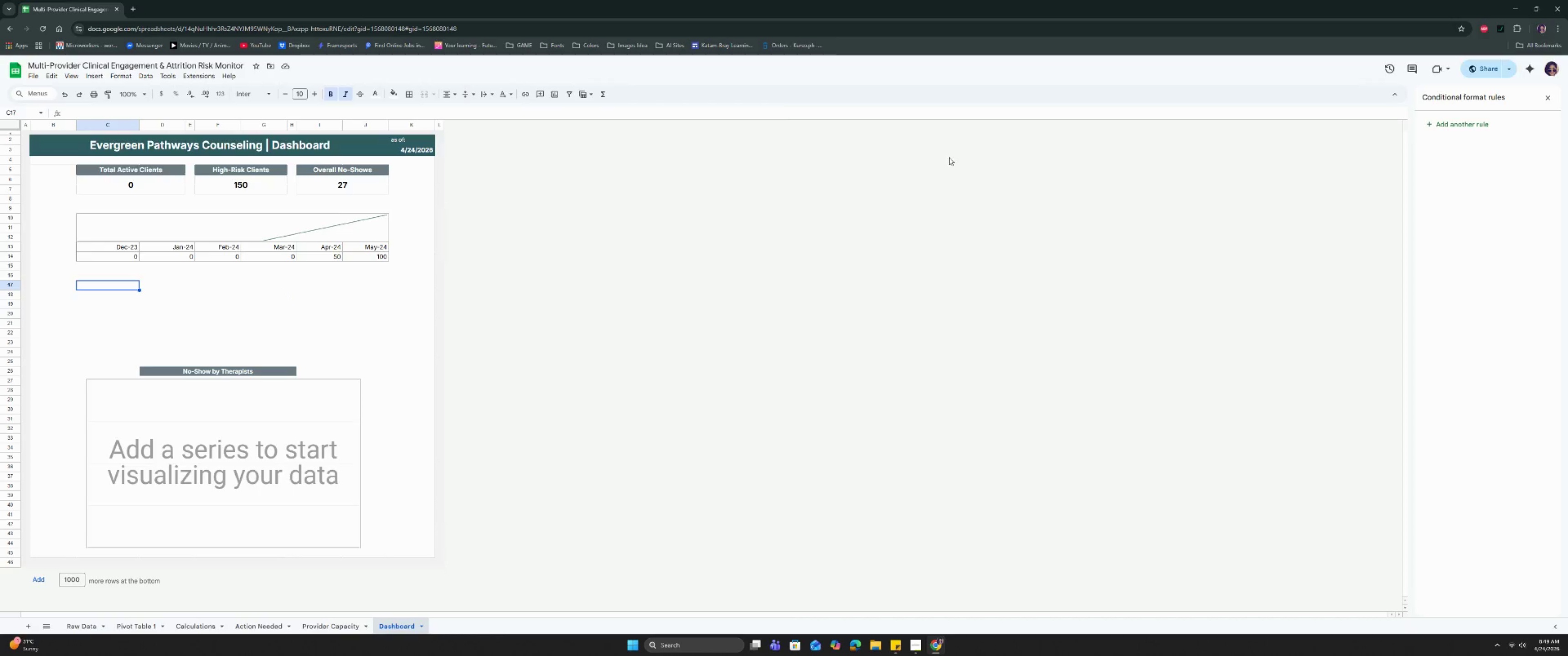 
double_click([214, 282])
 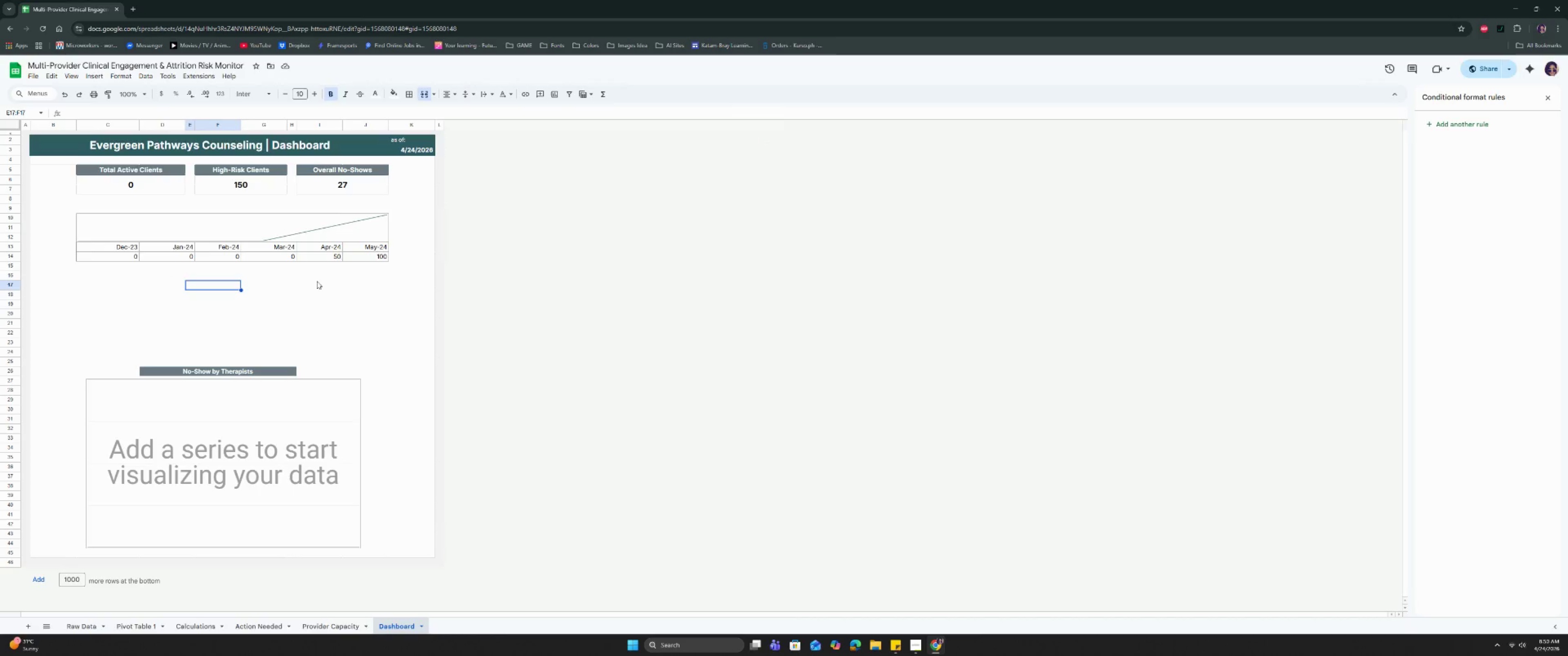 
left_click([338, 280])
 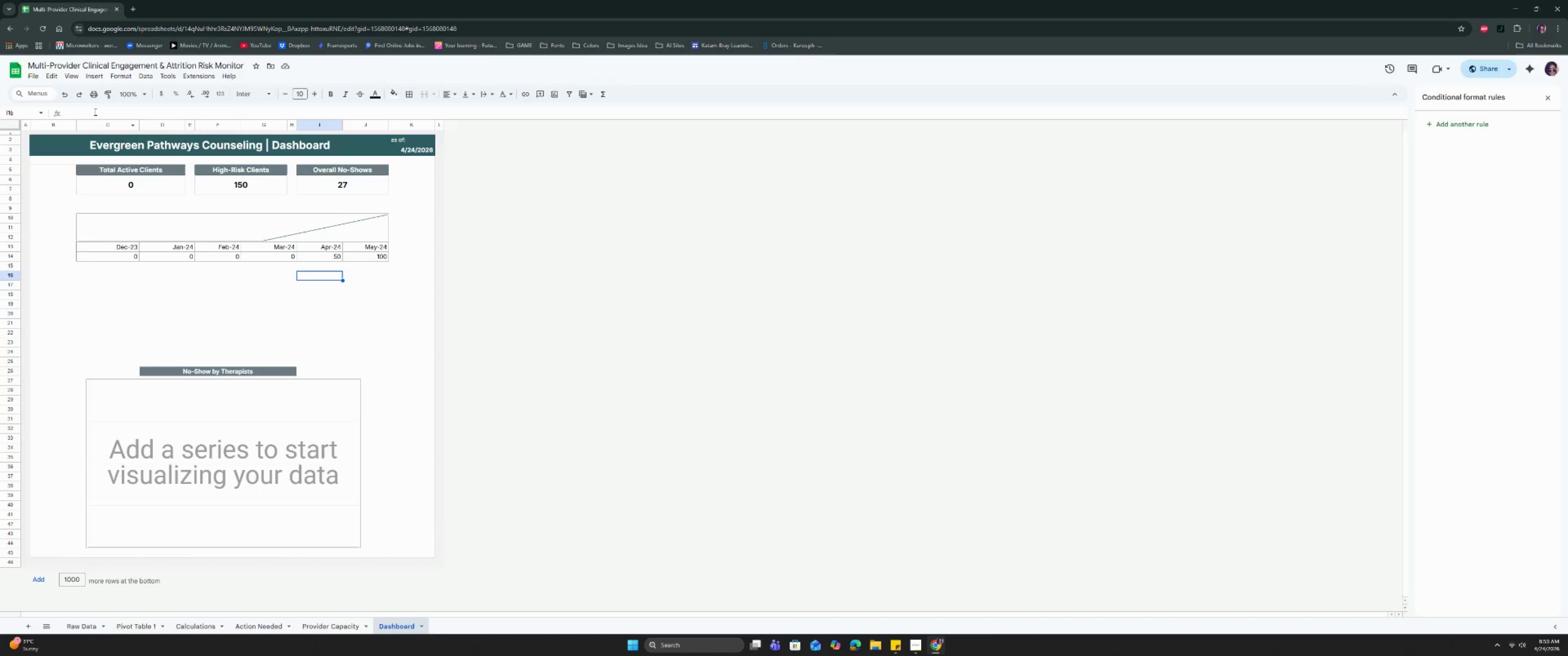 
left_click([89, 77])
 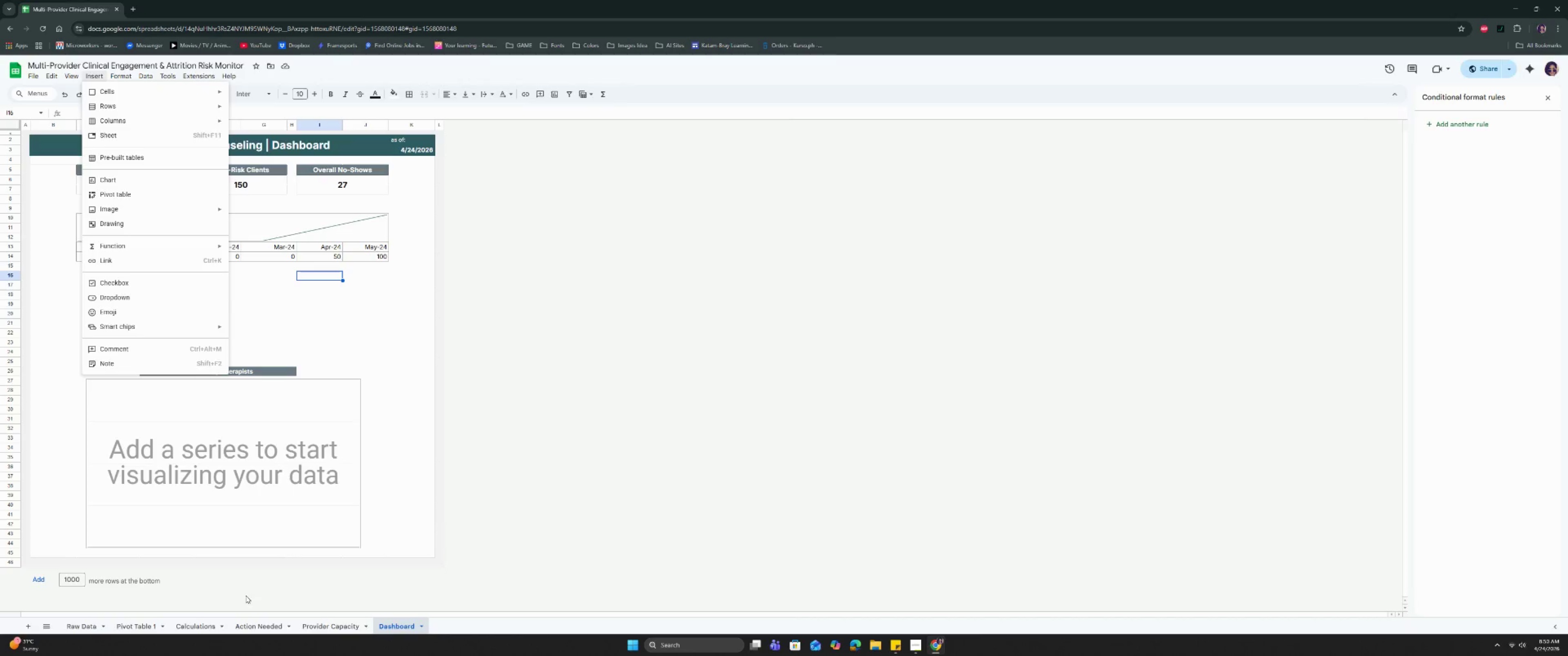 
left_click([157, 622])
 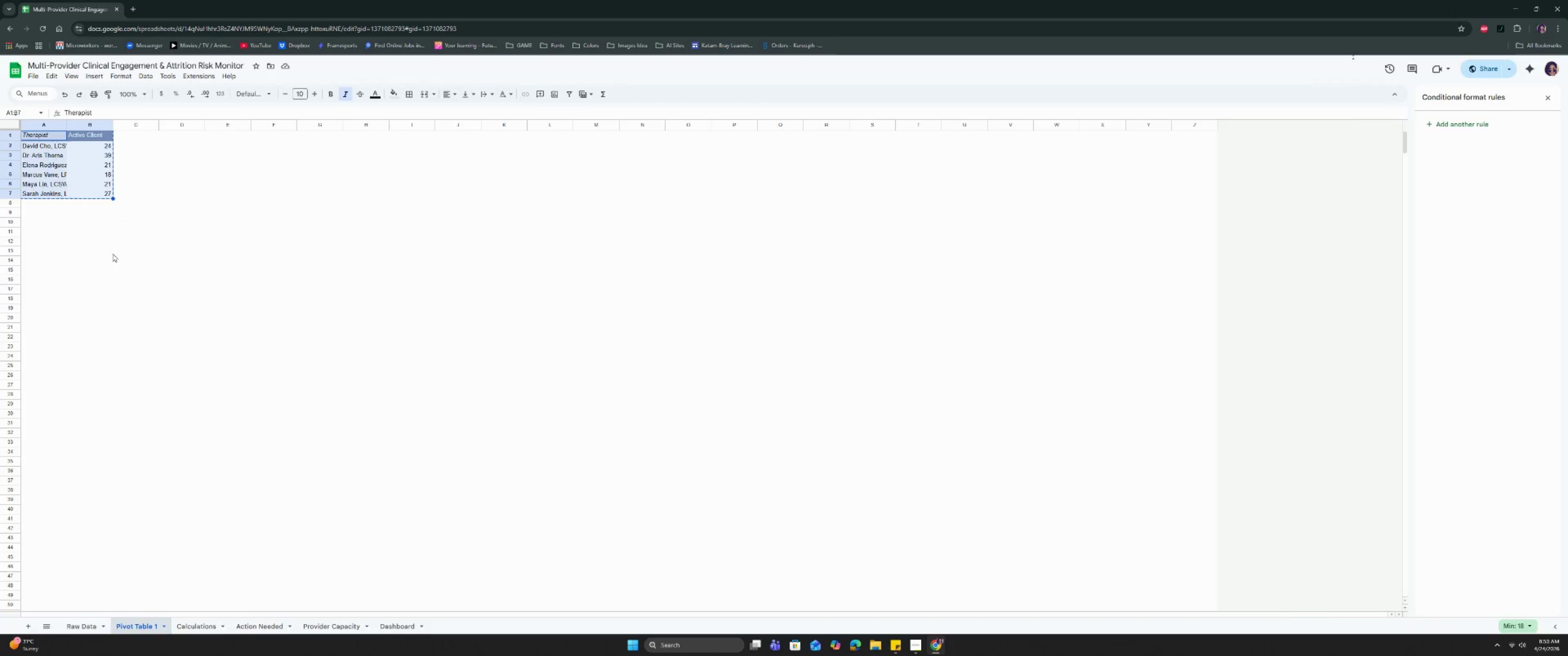 
key(Control+C)
 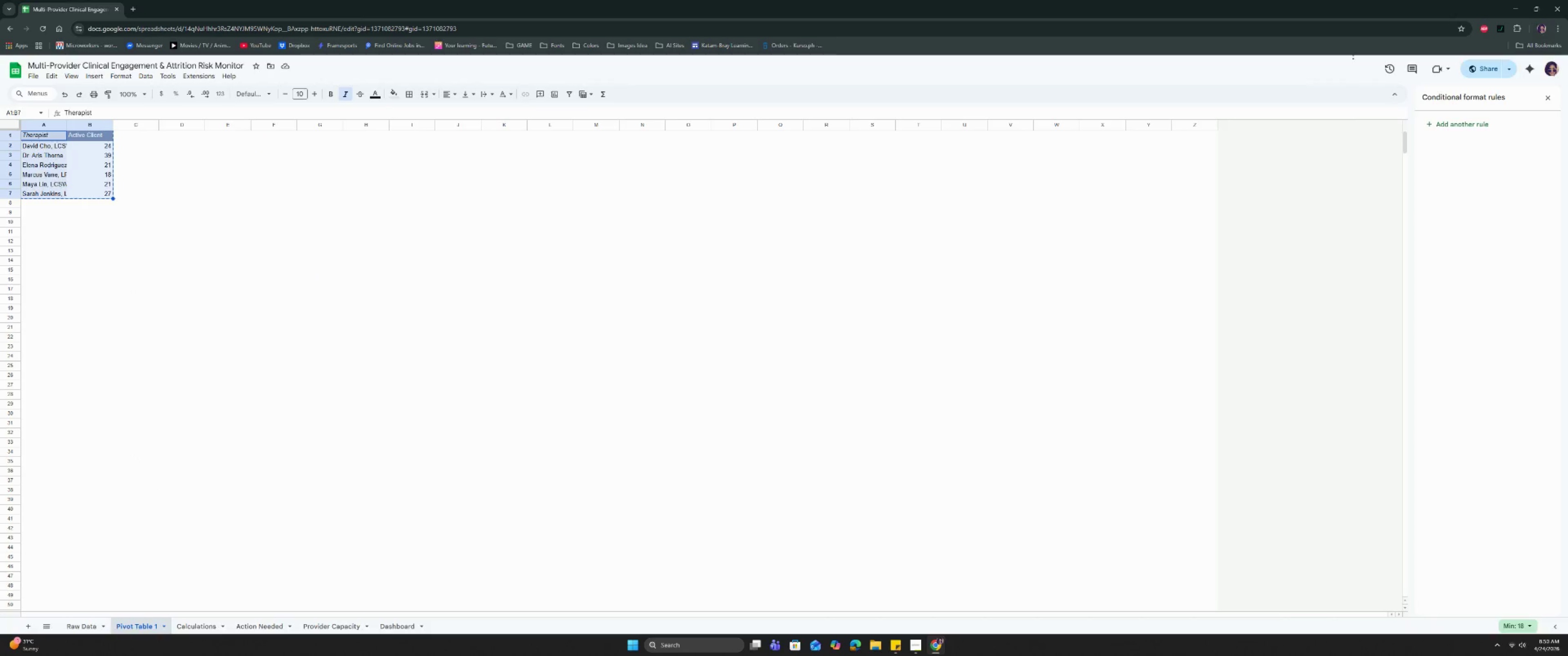 
key(Control+C)
 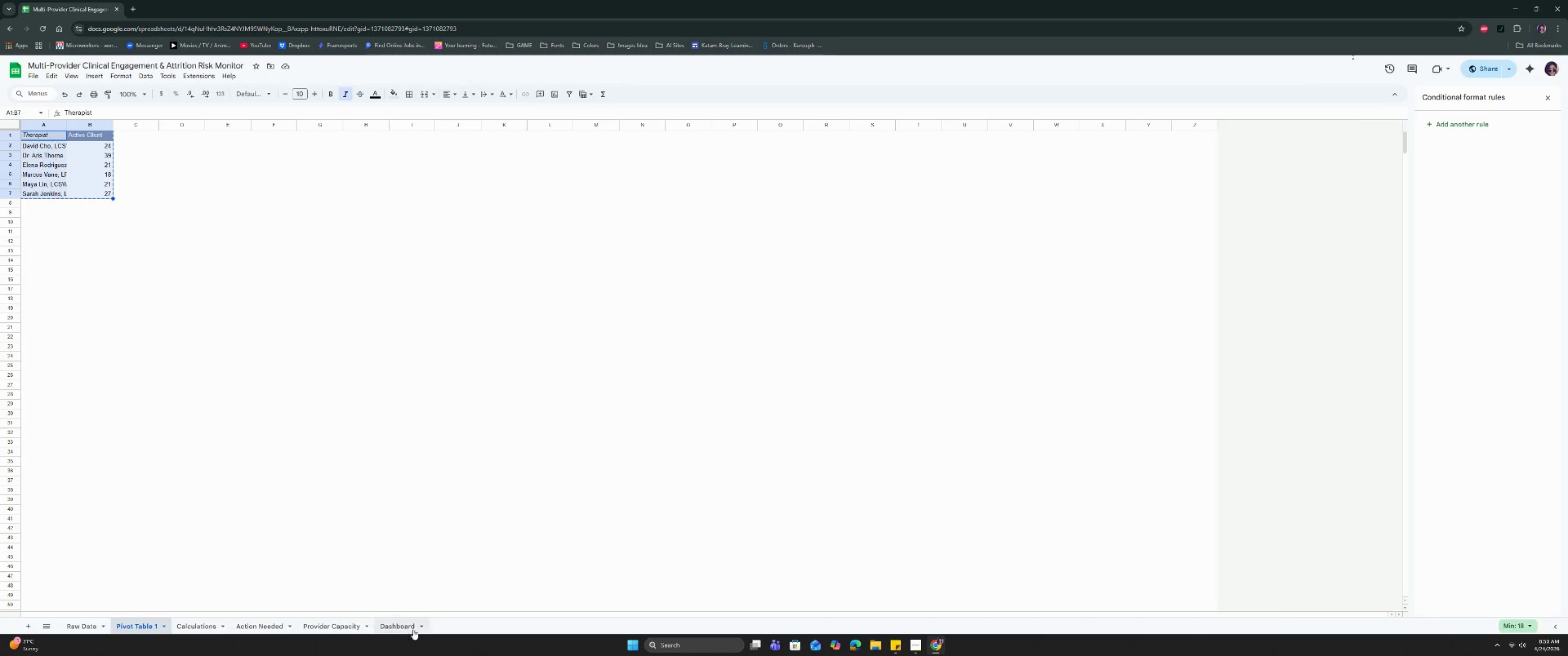 
left_click([398, 629])
 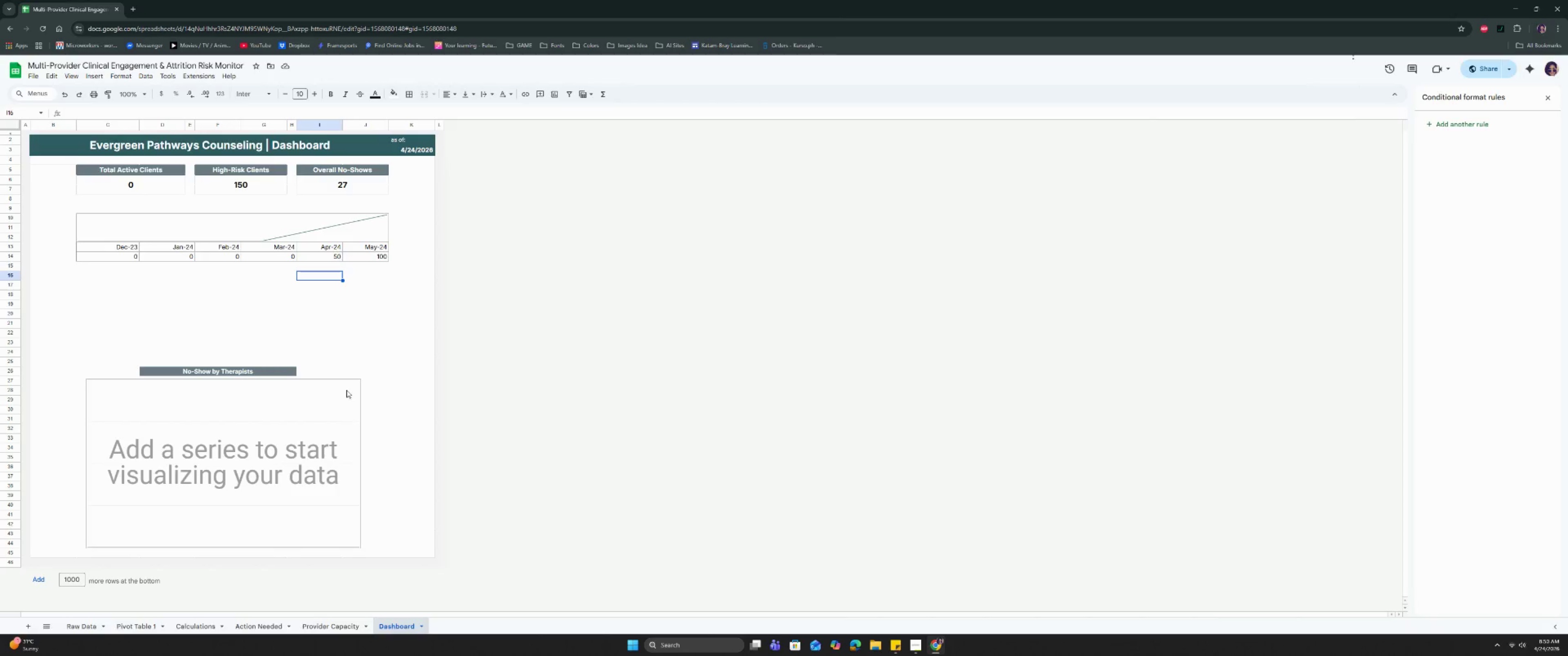 
key(Control+V)
 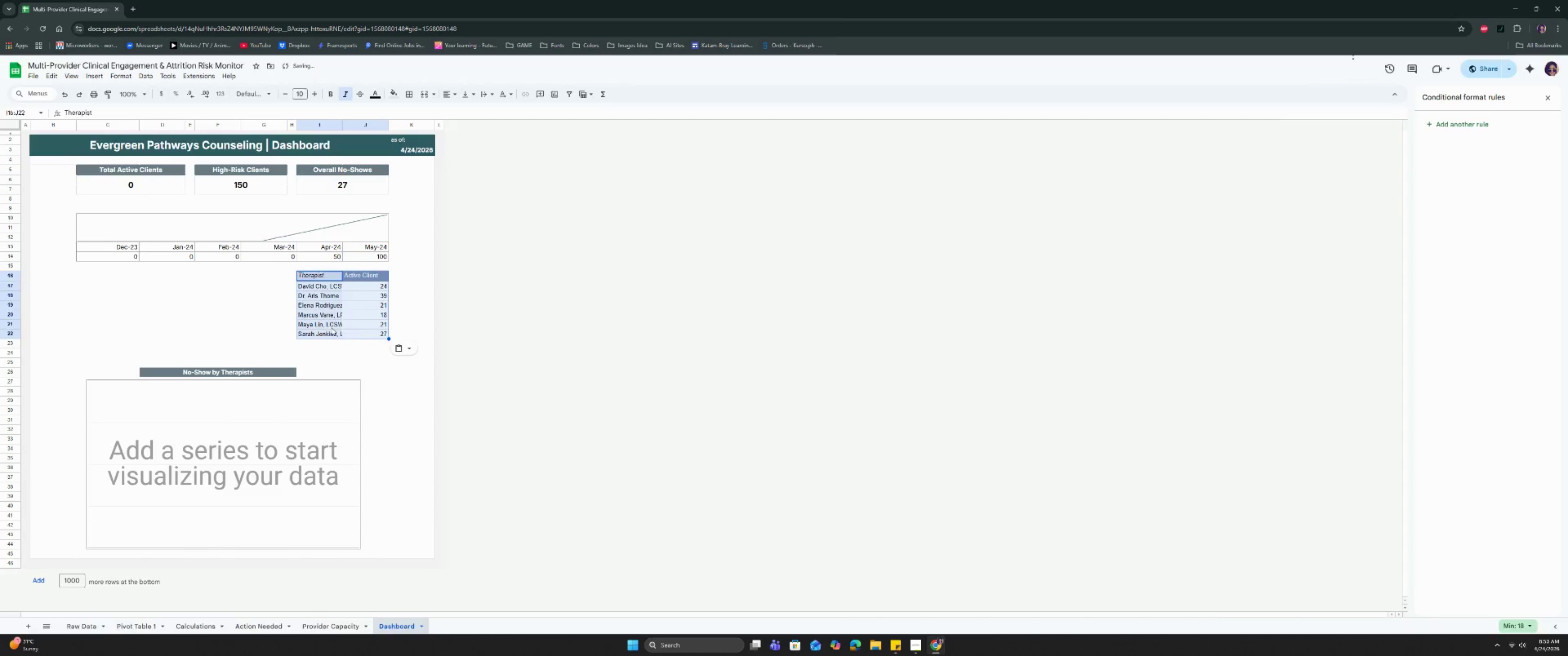 
double_click([308, 335])
 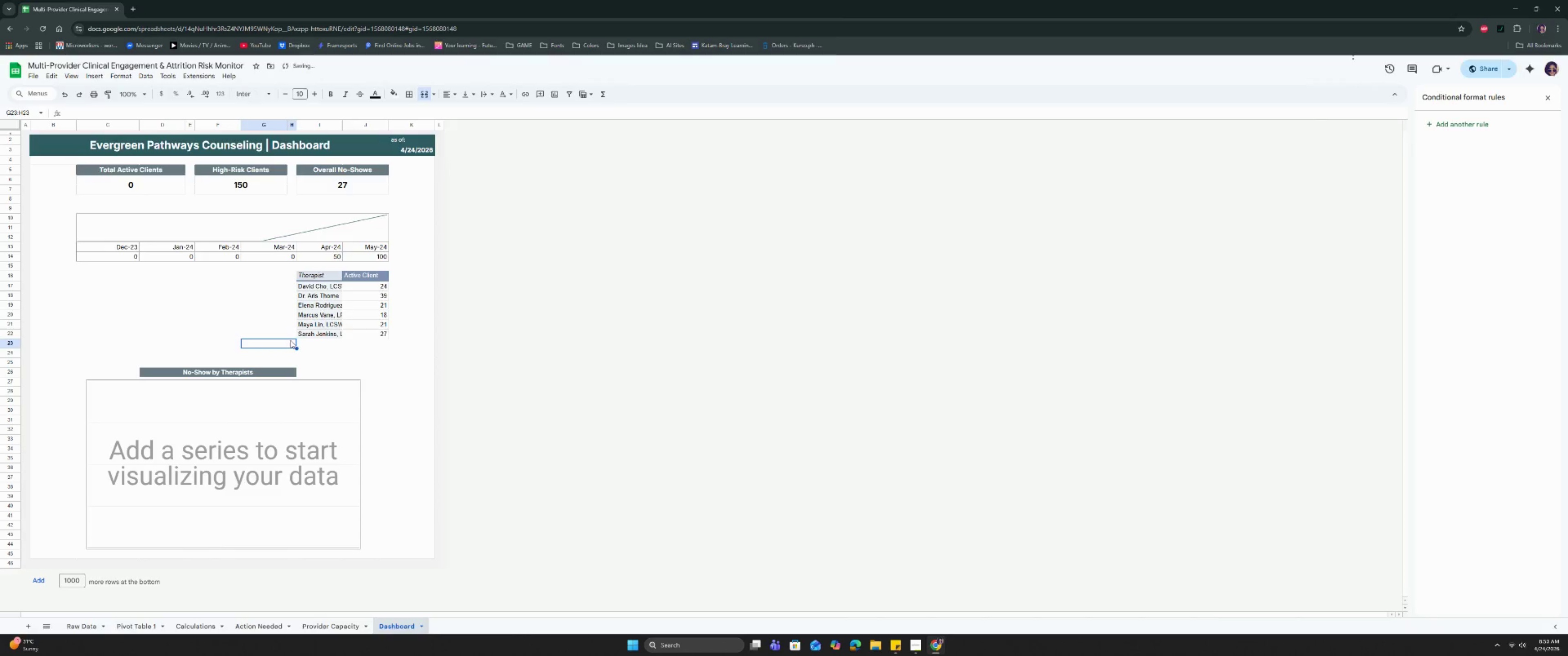 
key(Control+Z)
 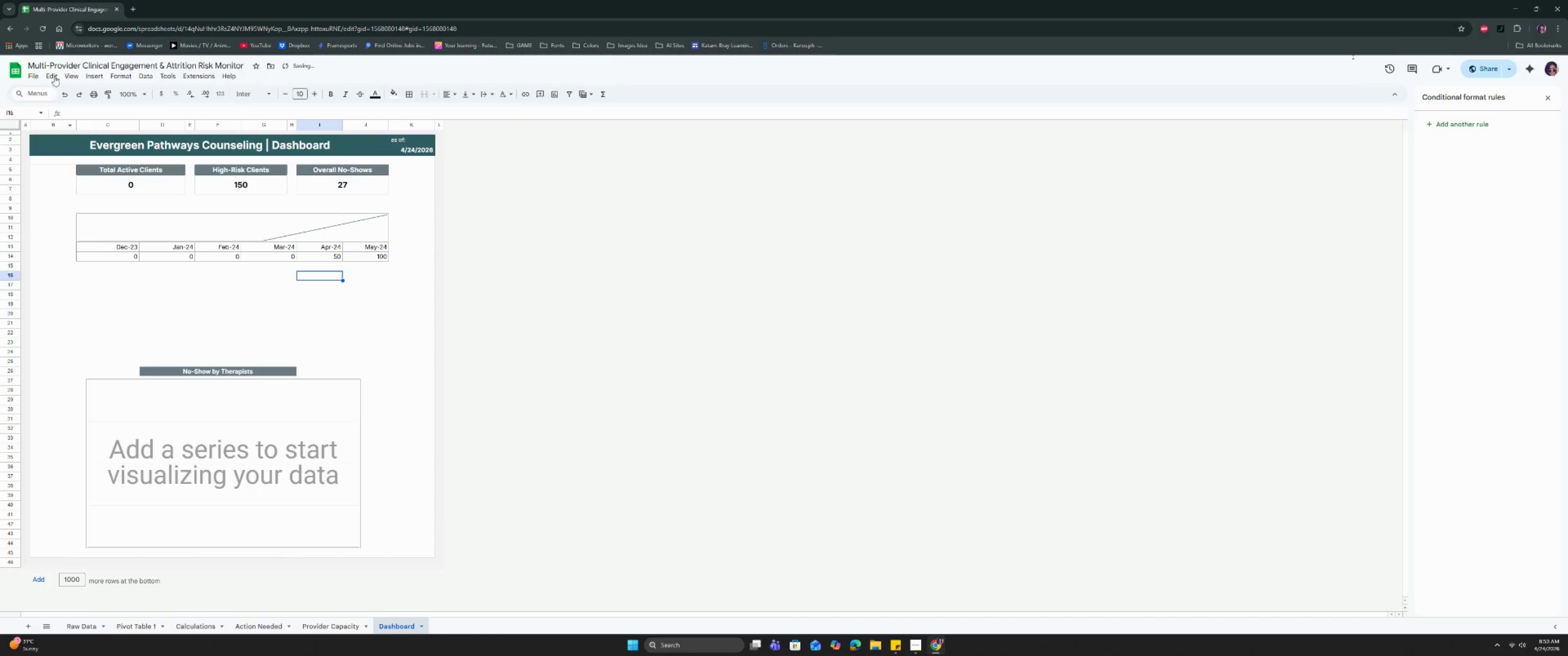 
left_click([43, 30])
 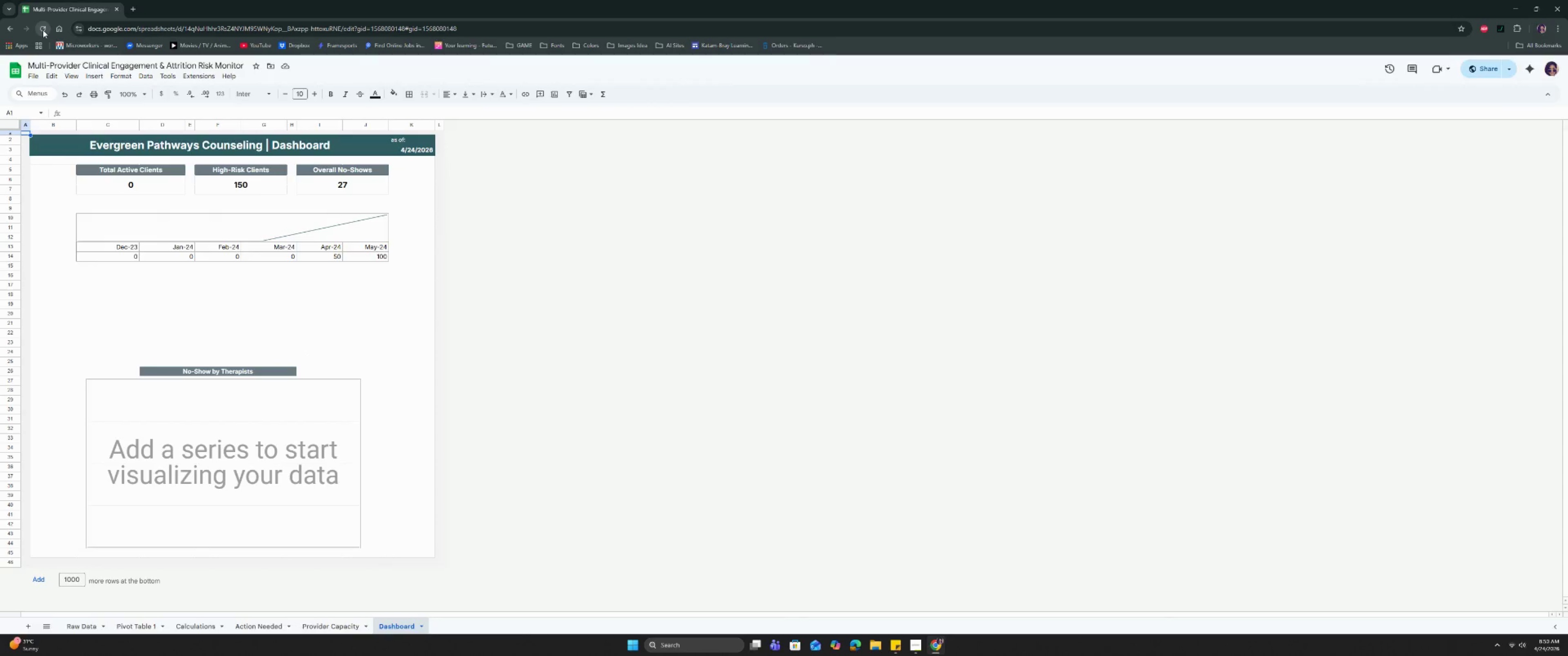 
wait(10.87)
 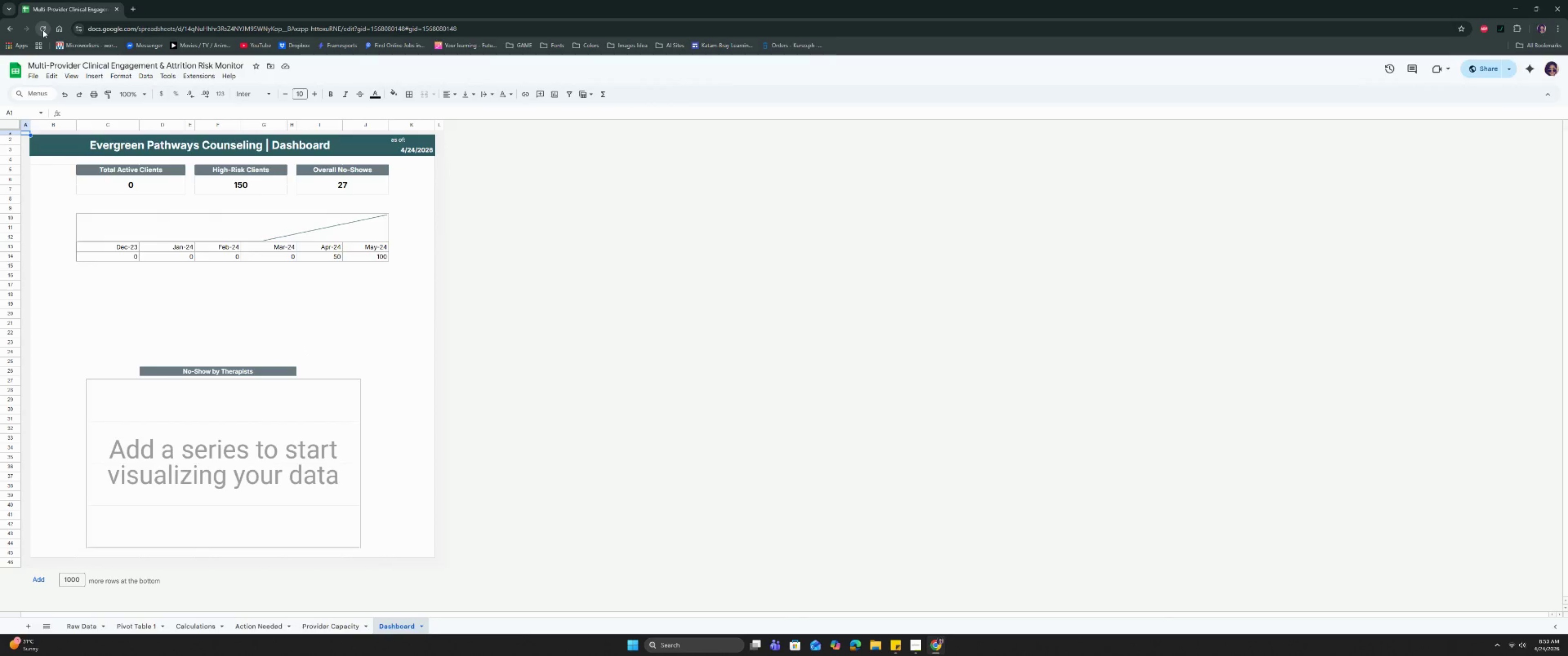 
left_click([132, 162])
 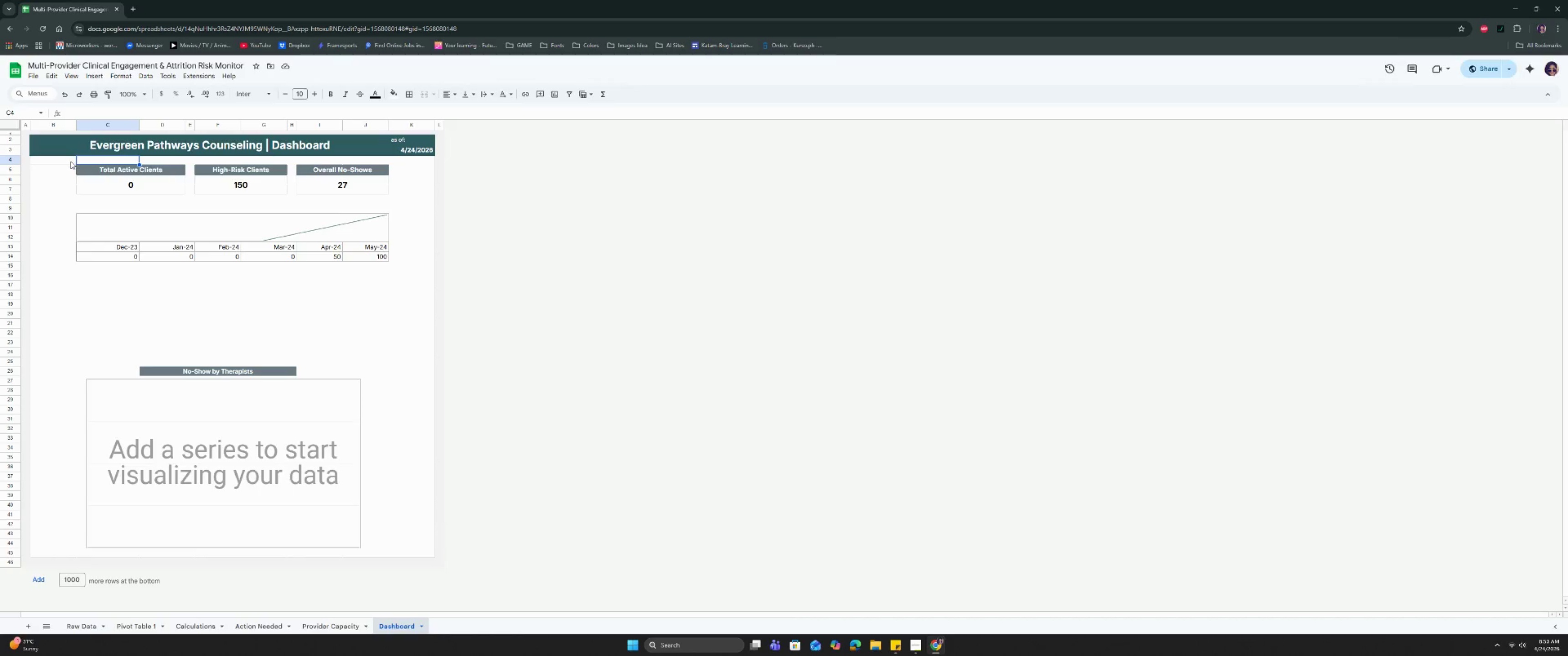 
left_click_drag(start_coordinate=[52, 159], to_coordinate=[52, 174])
 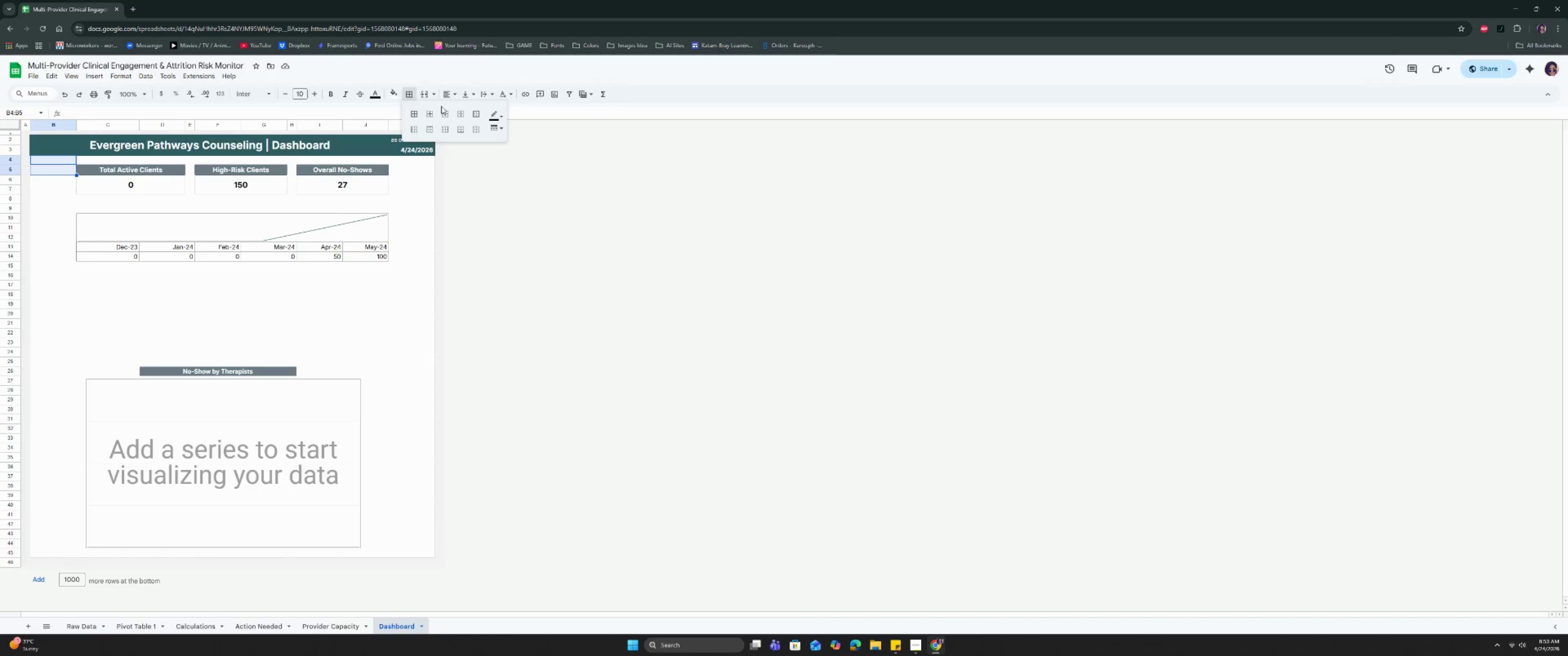 
left_click([500, 115])
 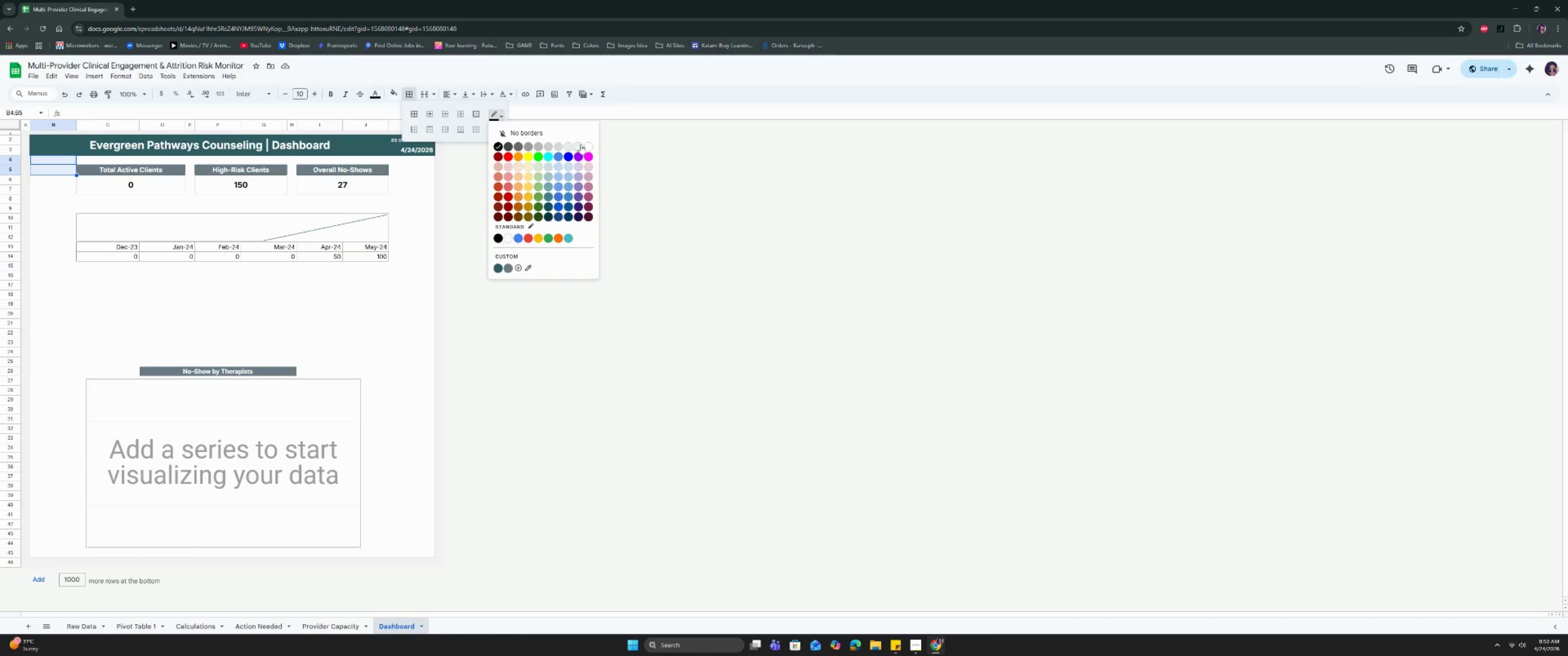 
left_click([587, 146])
 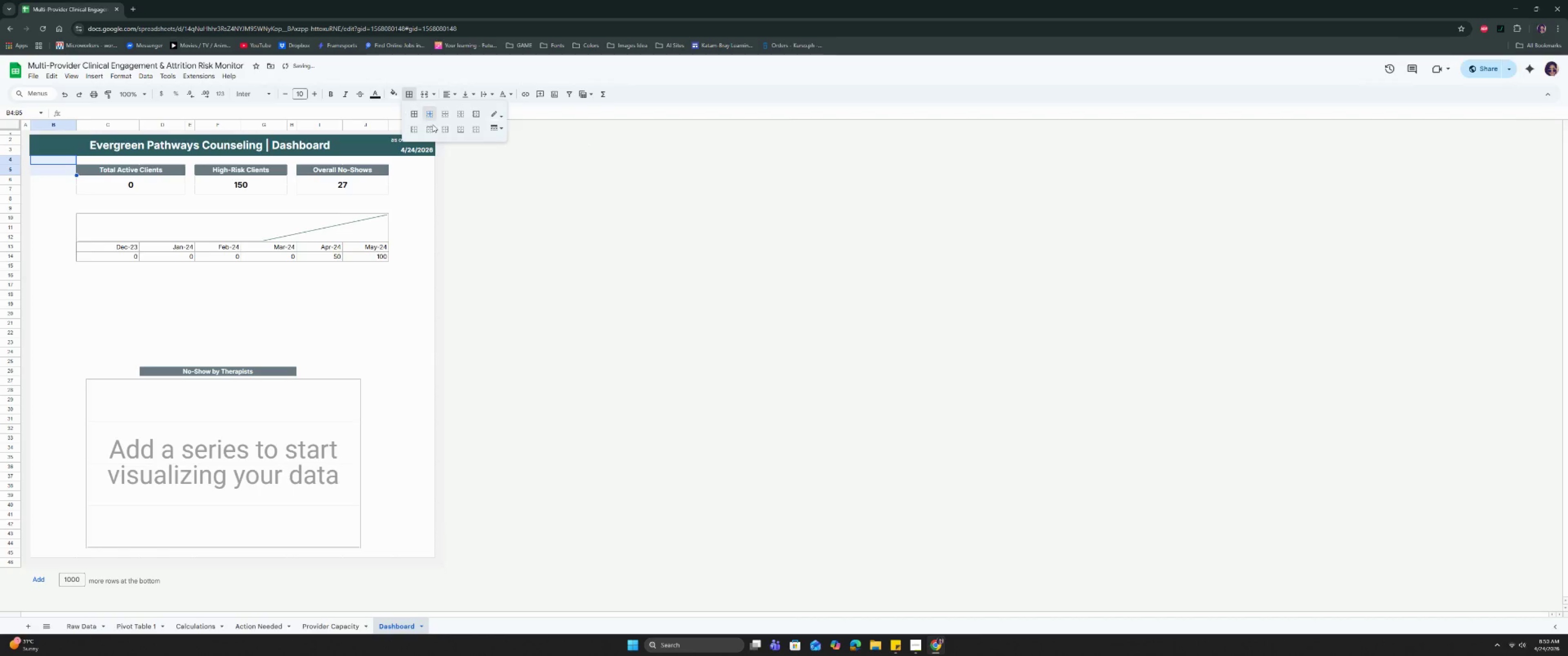 
double_click([395, 226])
 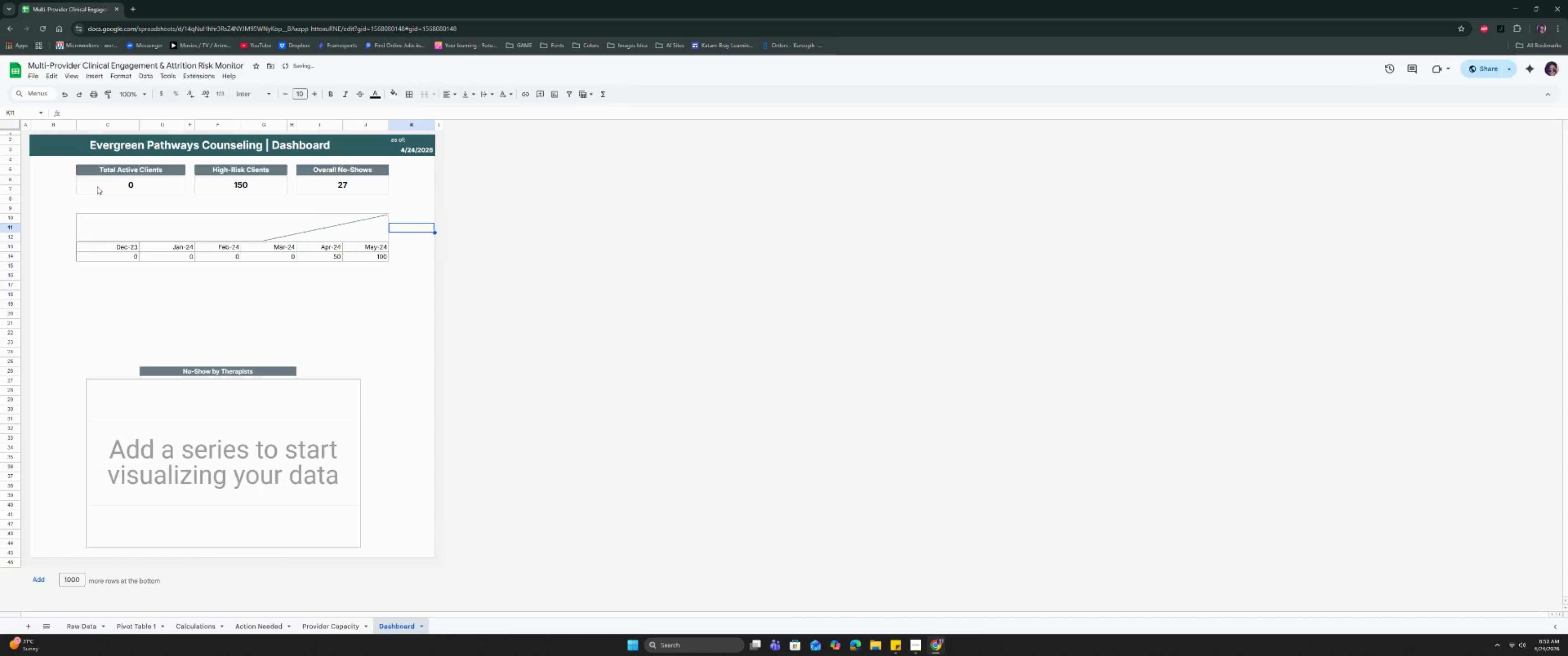 
left_click([121, 175])
 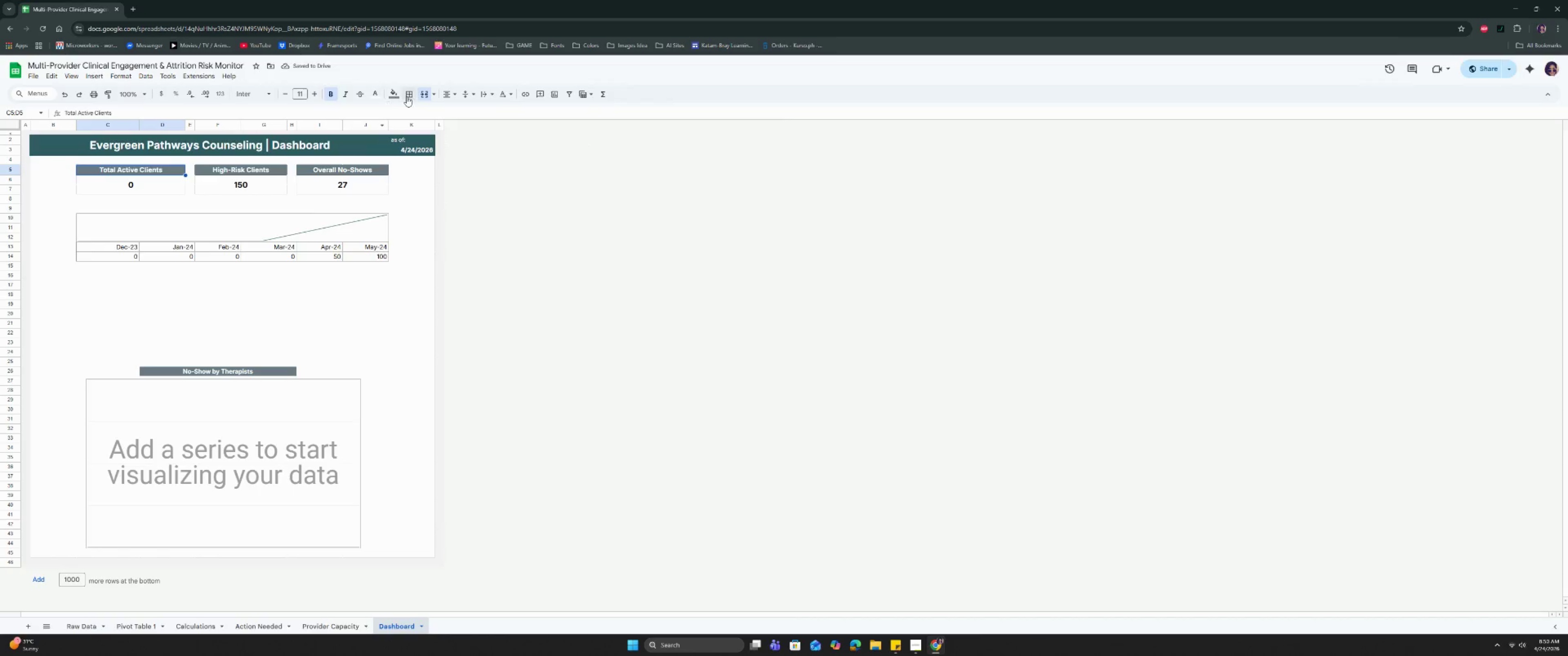 
left_click([418, 93])
 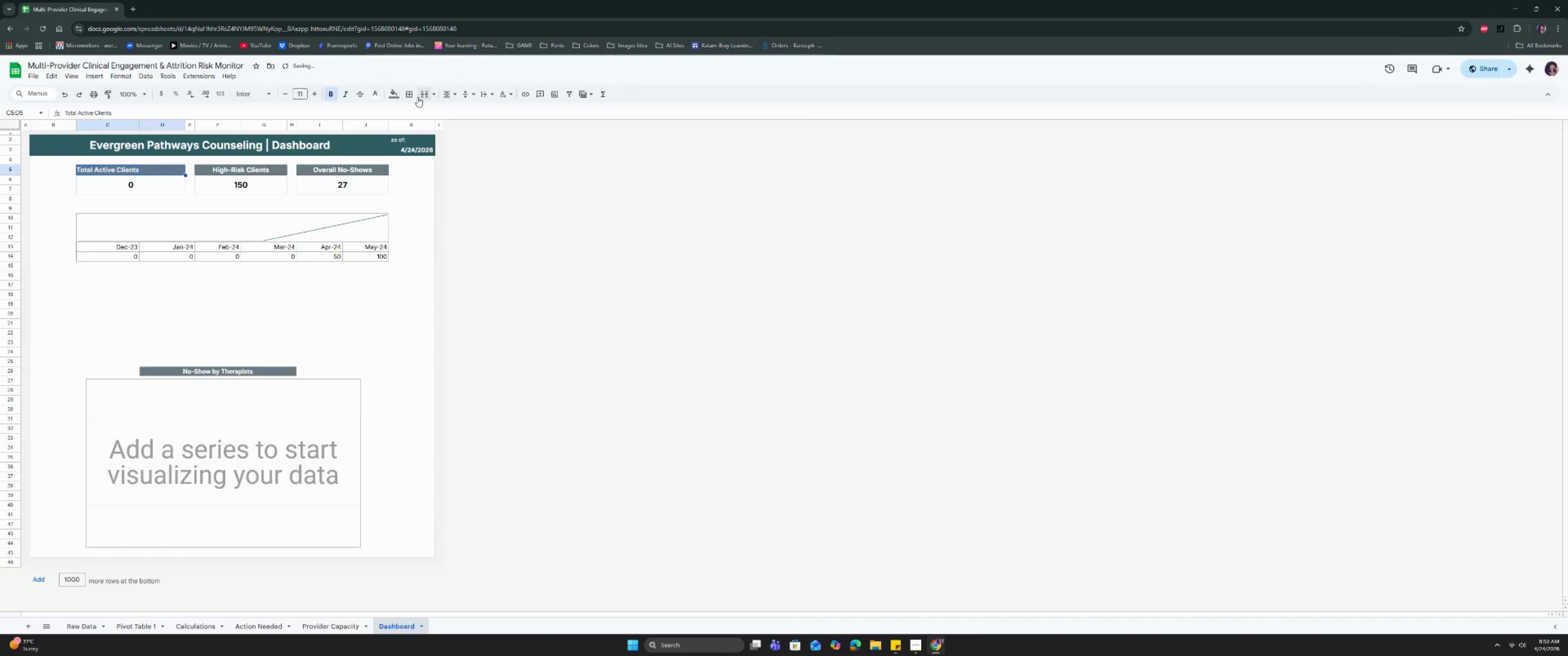 
key(Control+ControlLeft)
 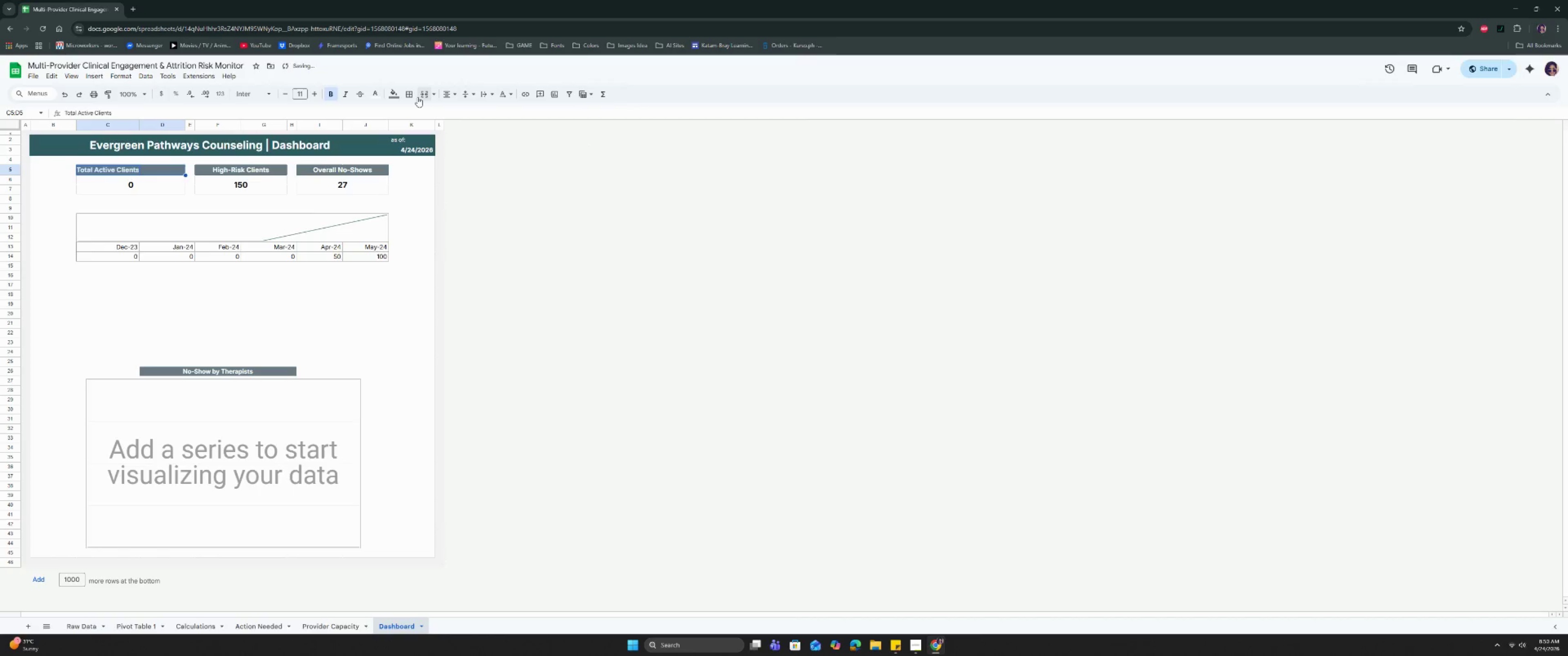 
key(Control+Z)
 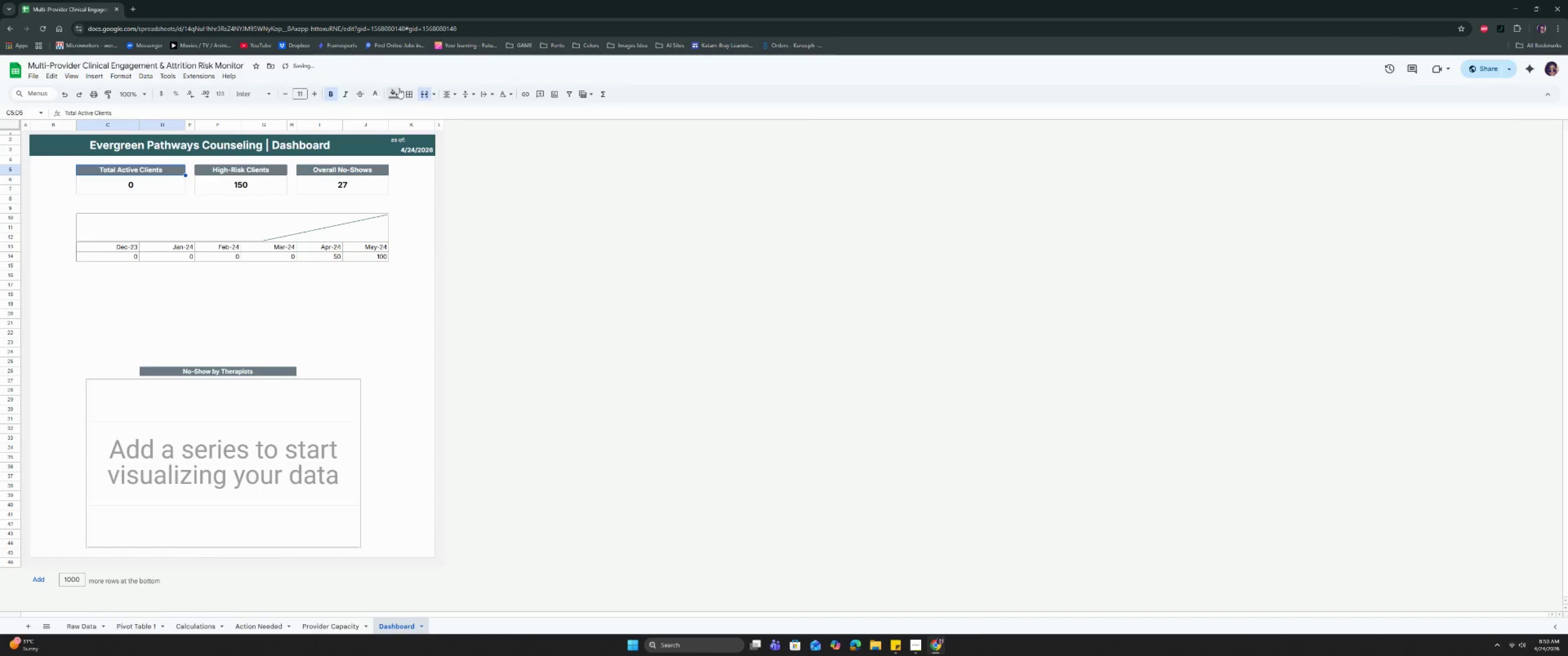 
left_click([407, 93])
 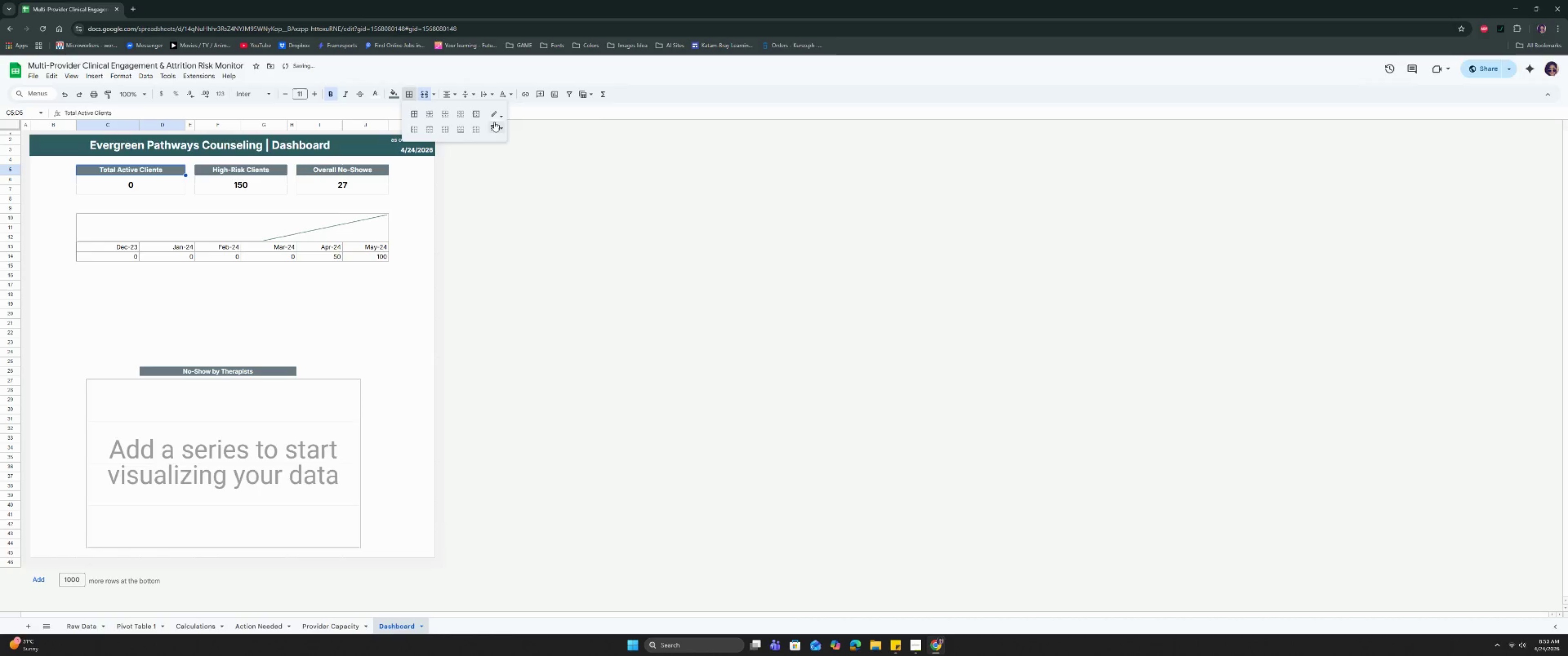 
left_click([495, 120])
 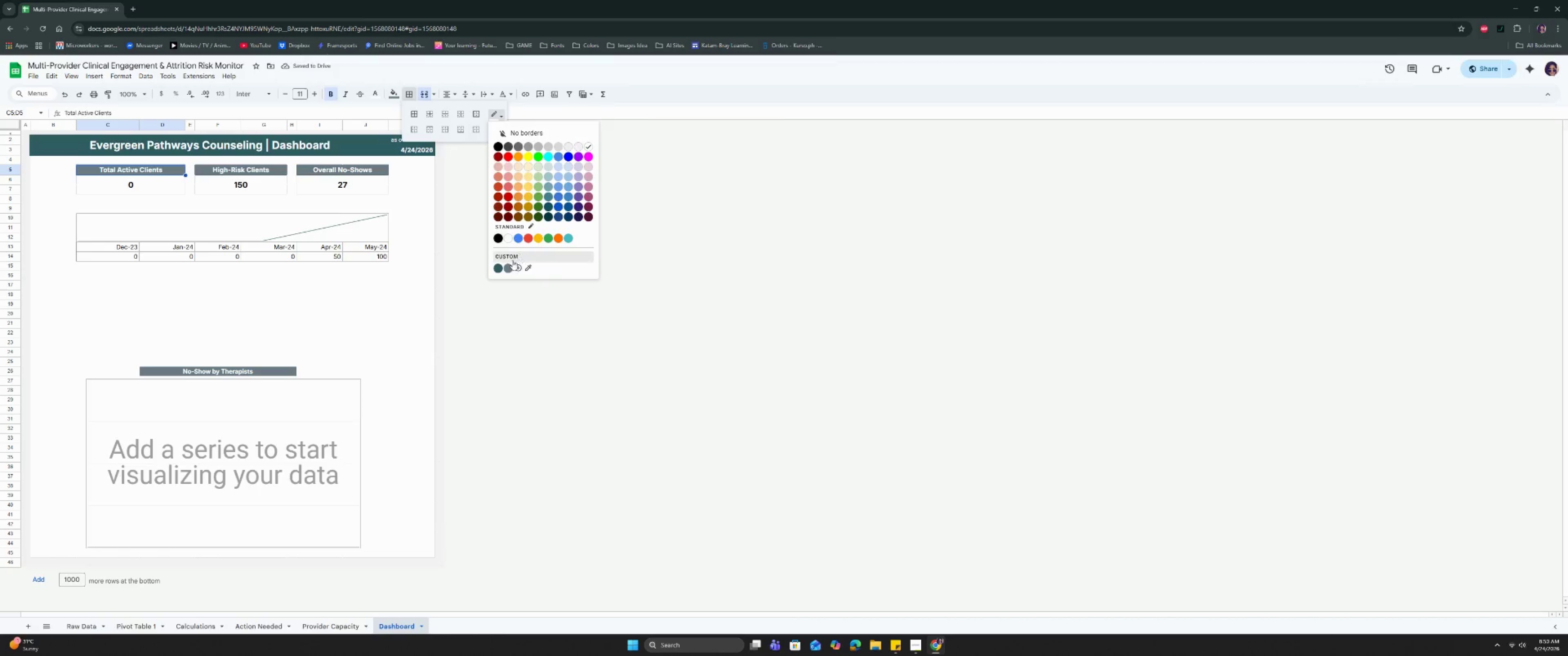 
left_click([511, 267])
 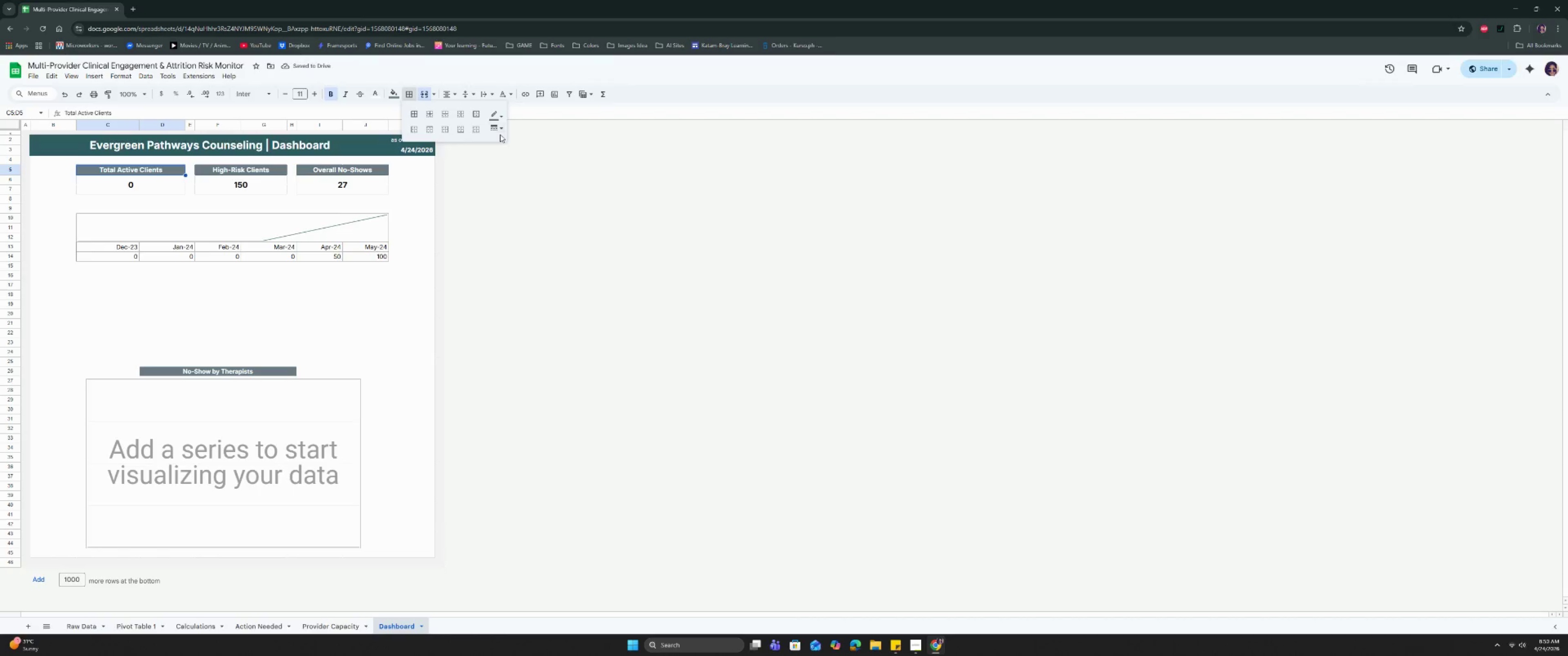 
double_click([499, 128])
 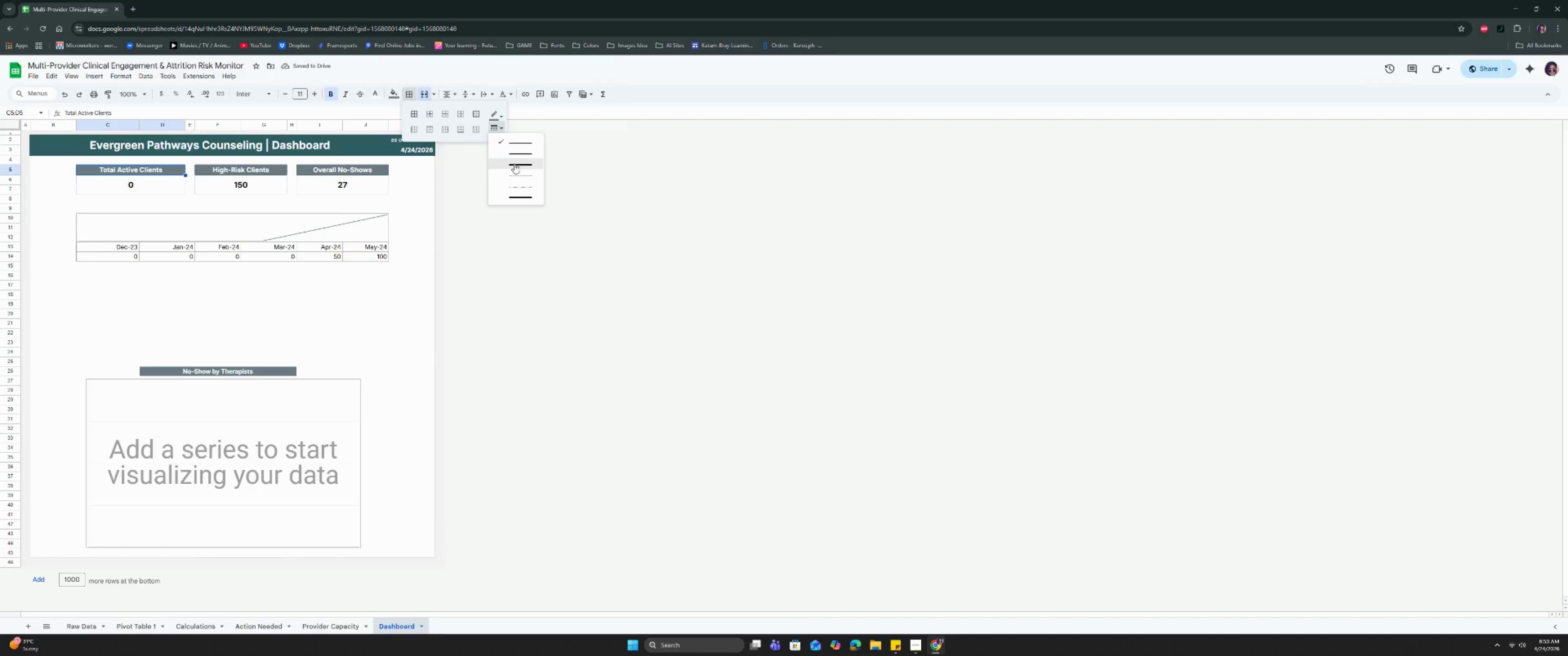 
left_click([516, 151])
 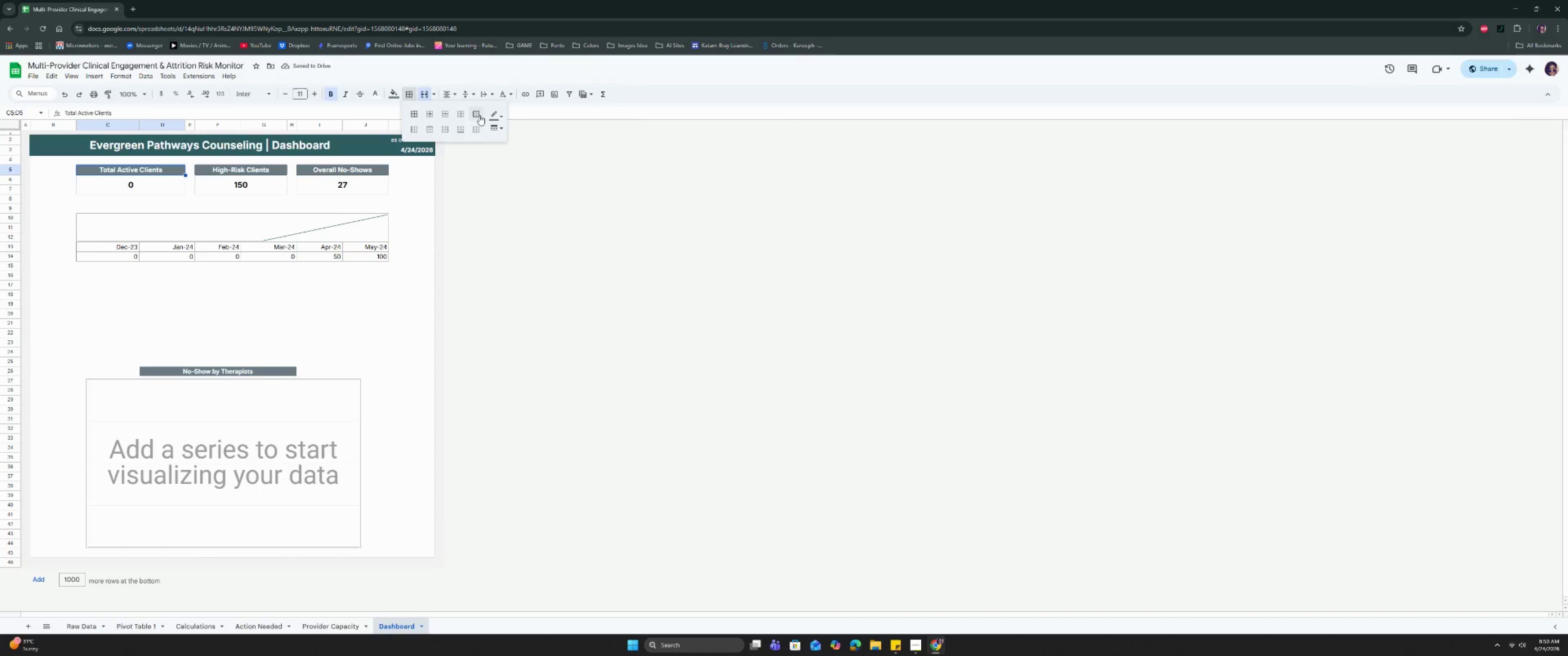 
left_click([480, 115])
 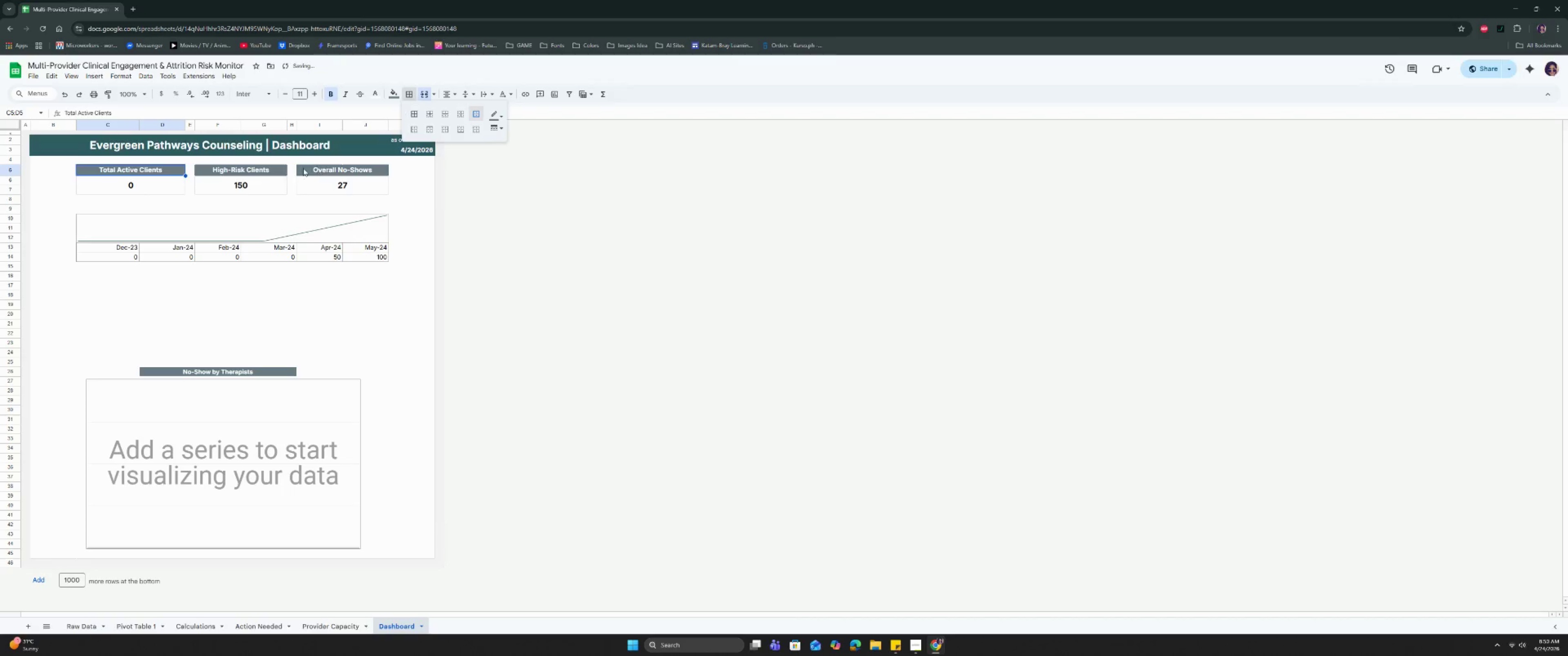 
left_click([261, 171])
 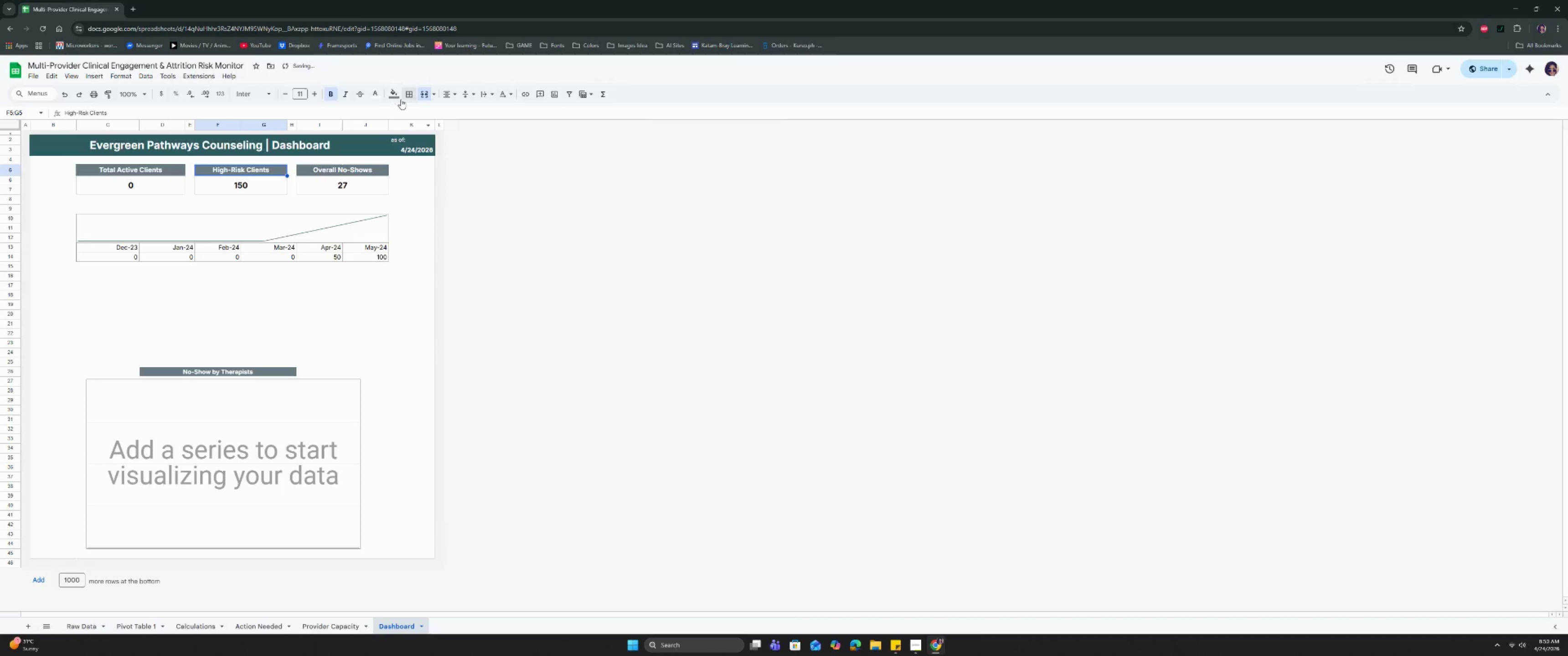 
left_click([407, 98])
 